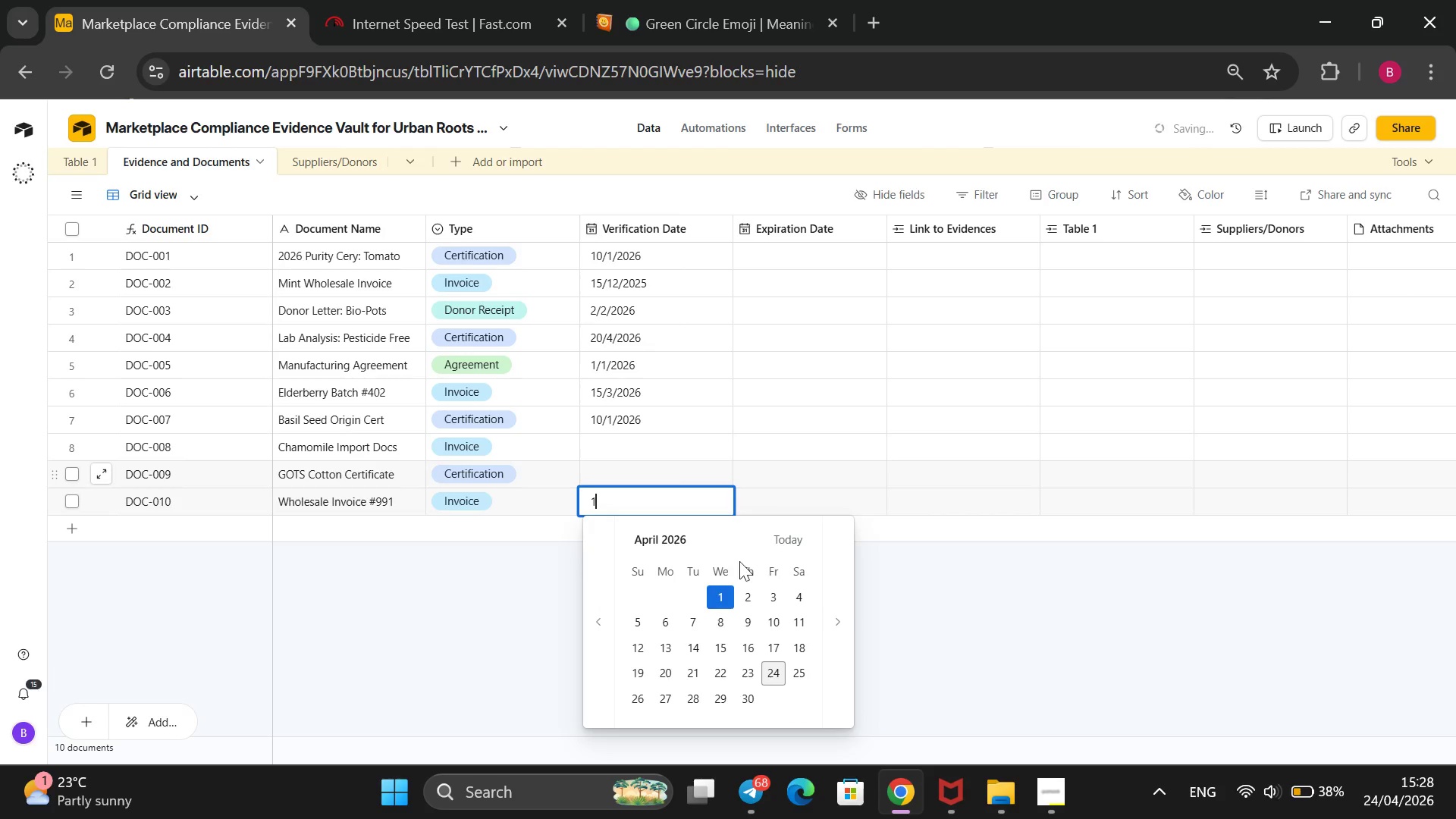 
left_click([721, 597])
 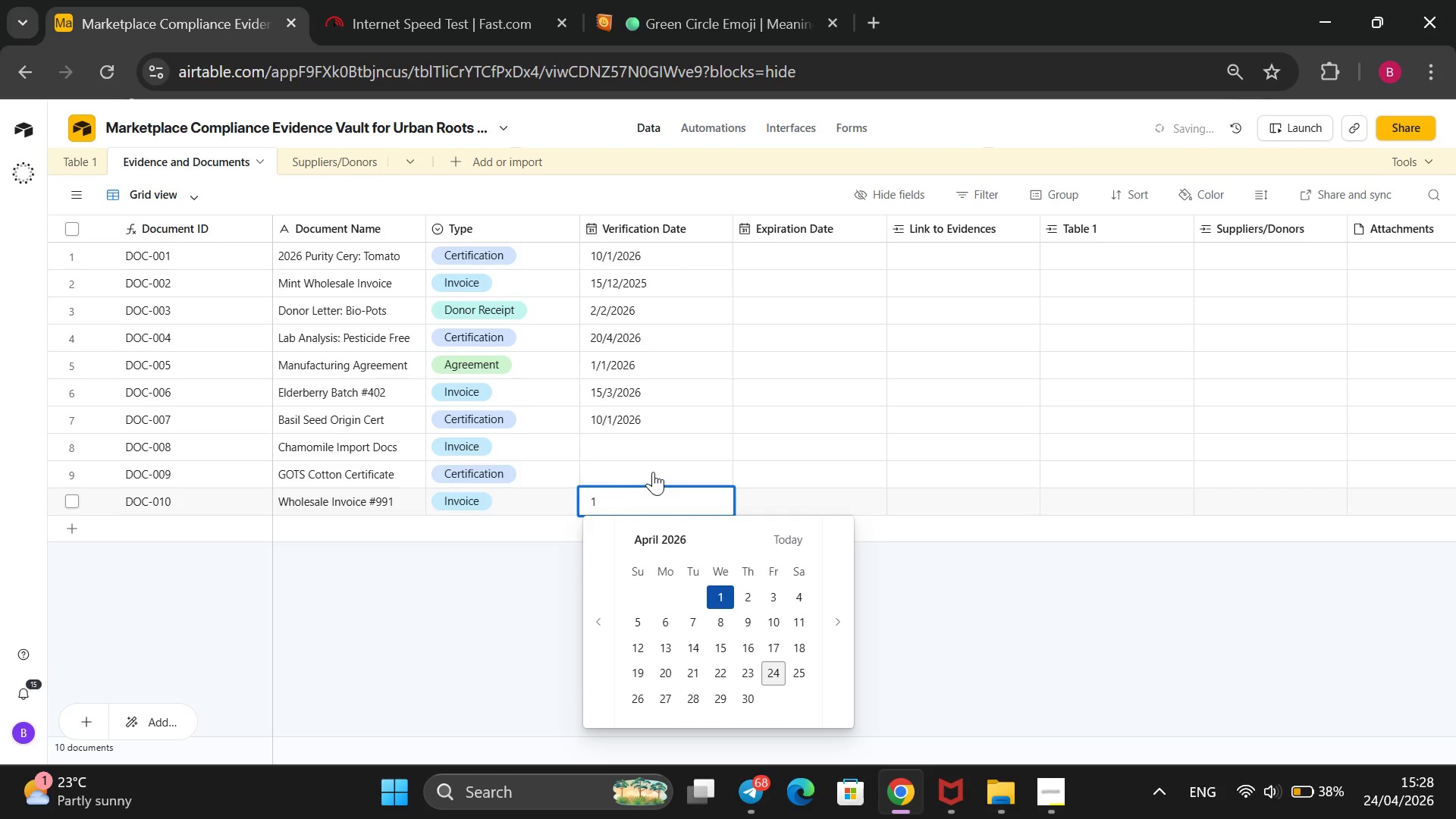 
left_click([653, 472])
 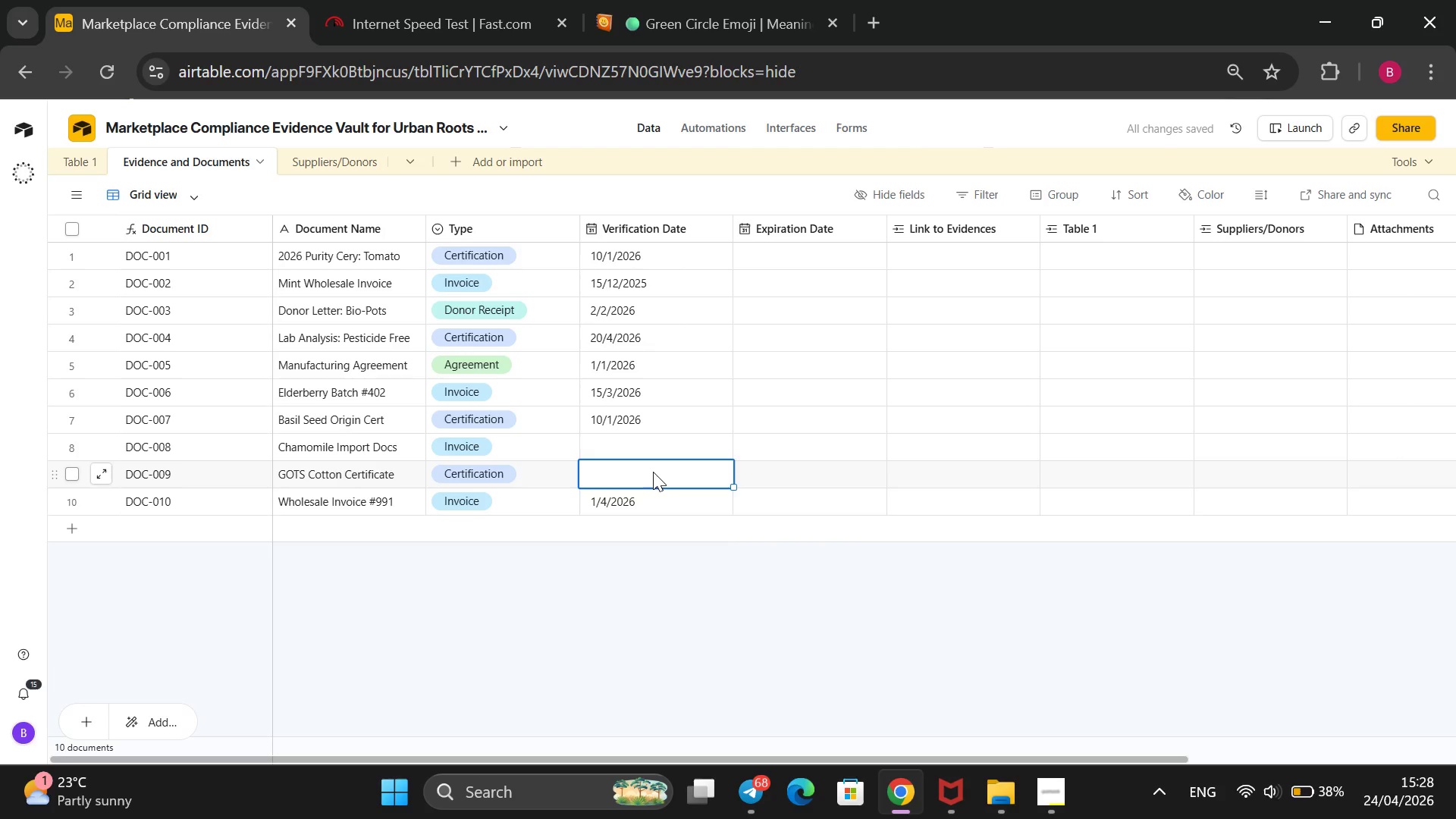 
wait(6.38)
 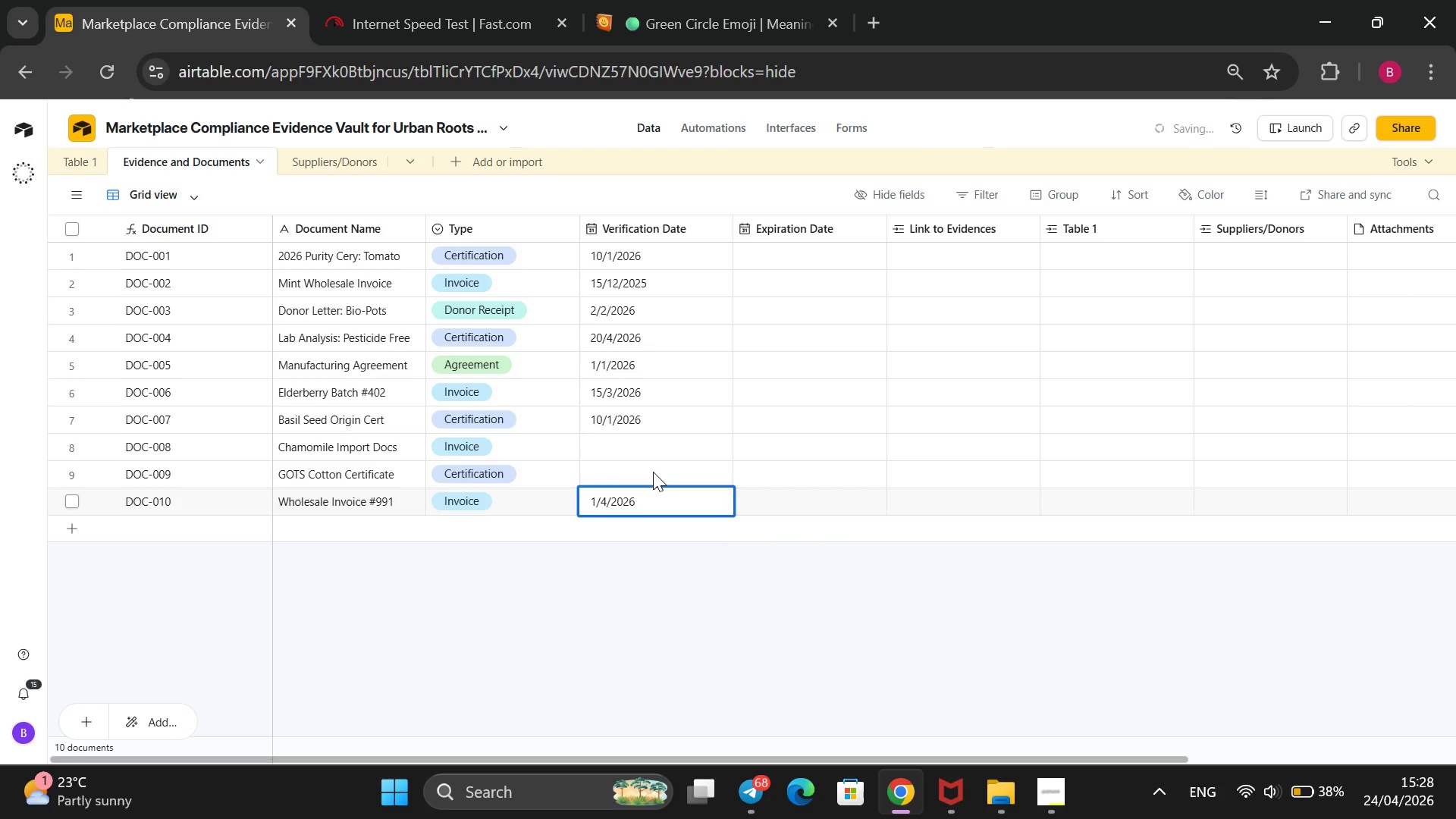 
type(20)
 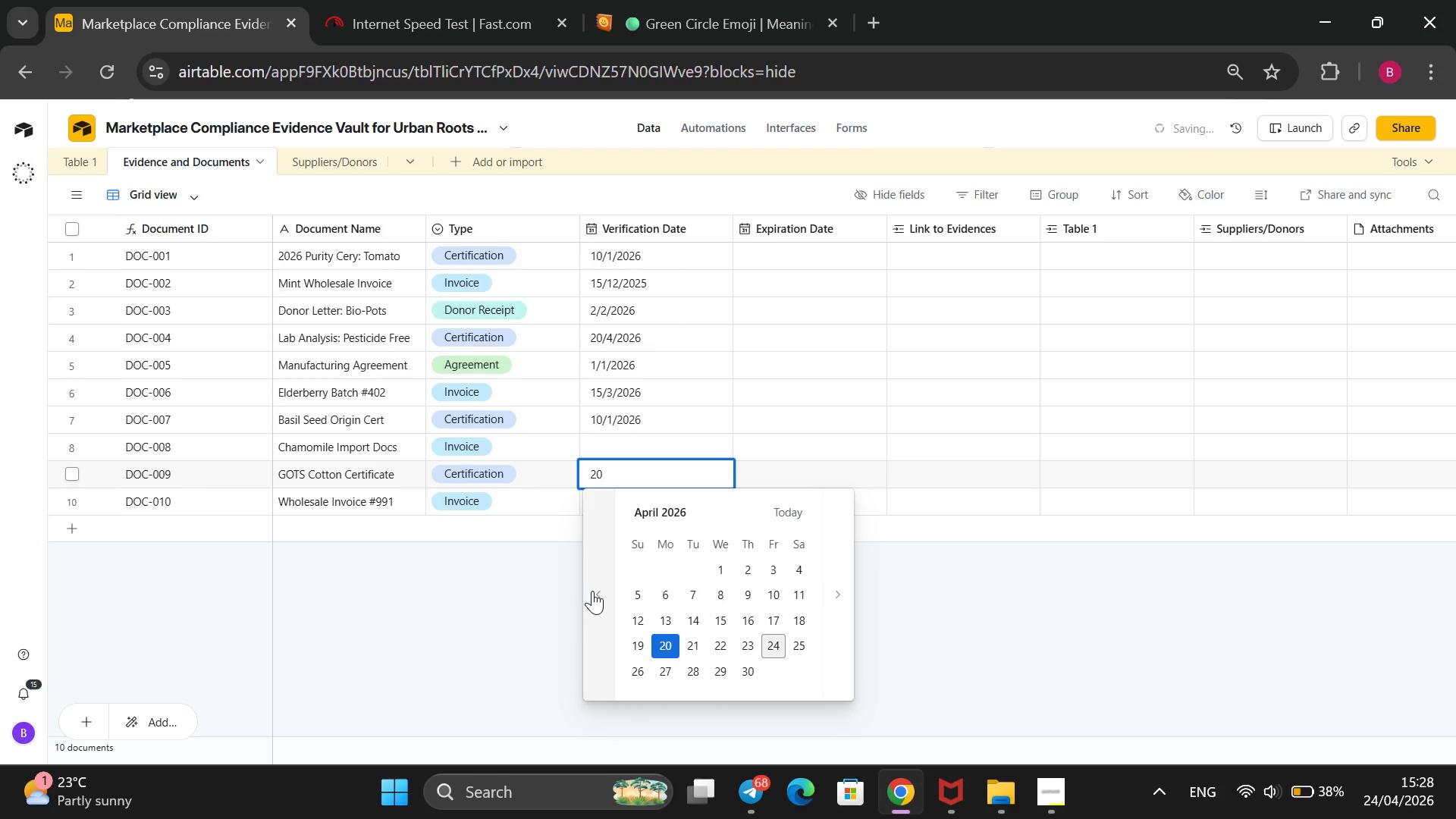 
double_click([592, 591])
 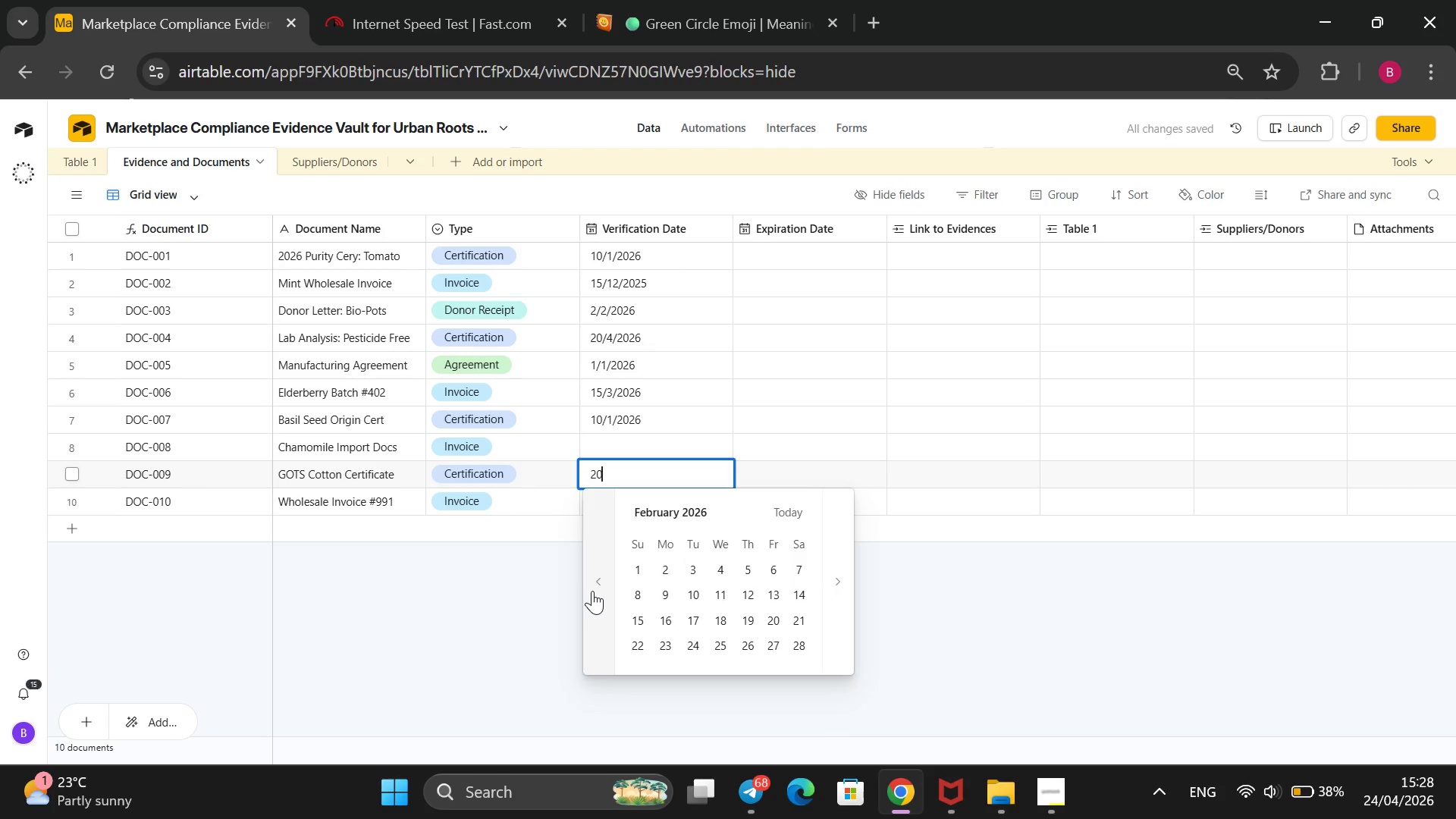 
triple_click([592, 591])
 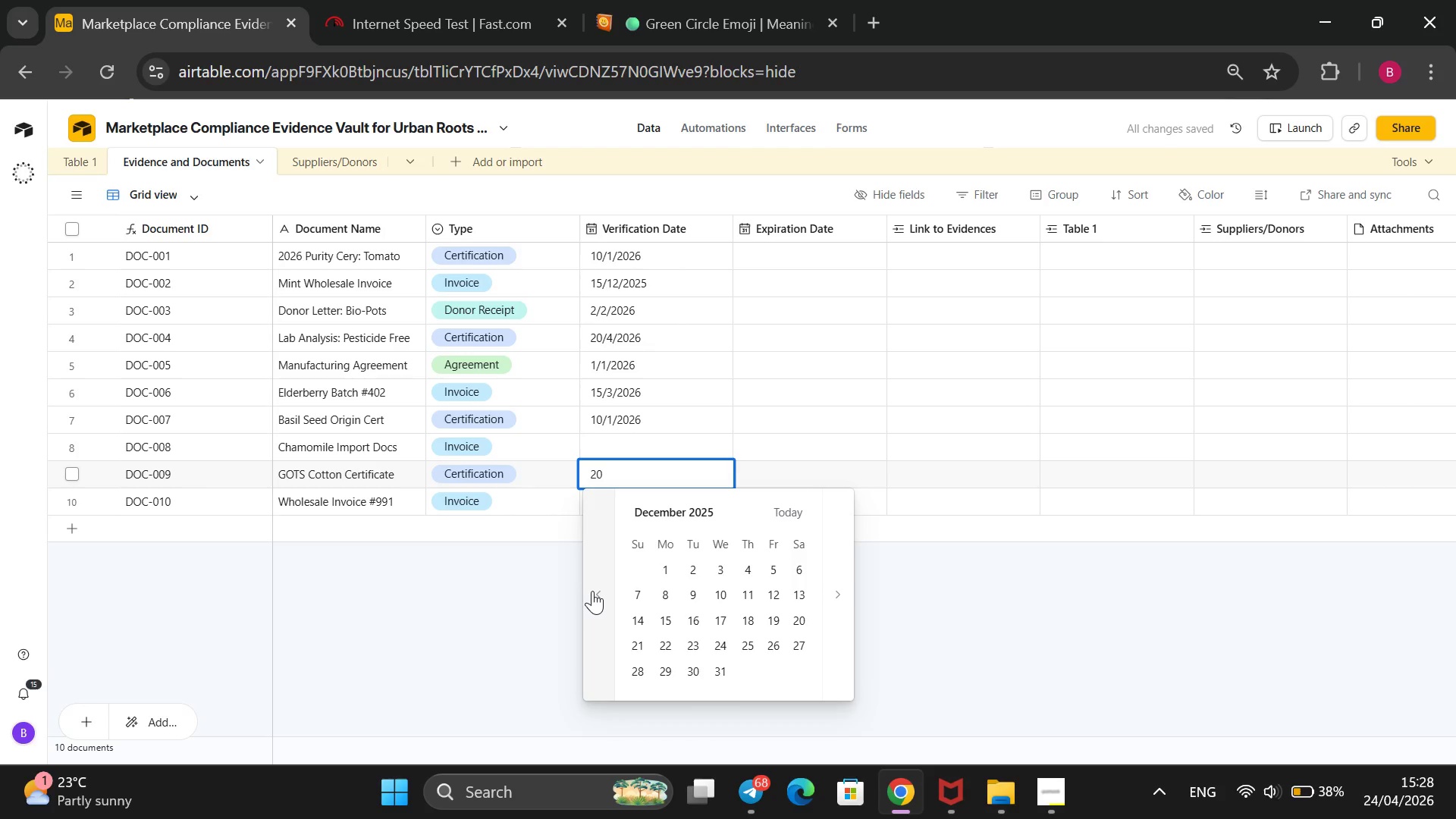 
double_click([592, 591])
 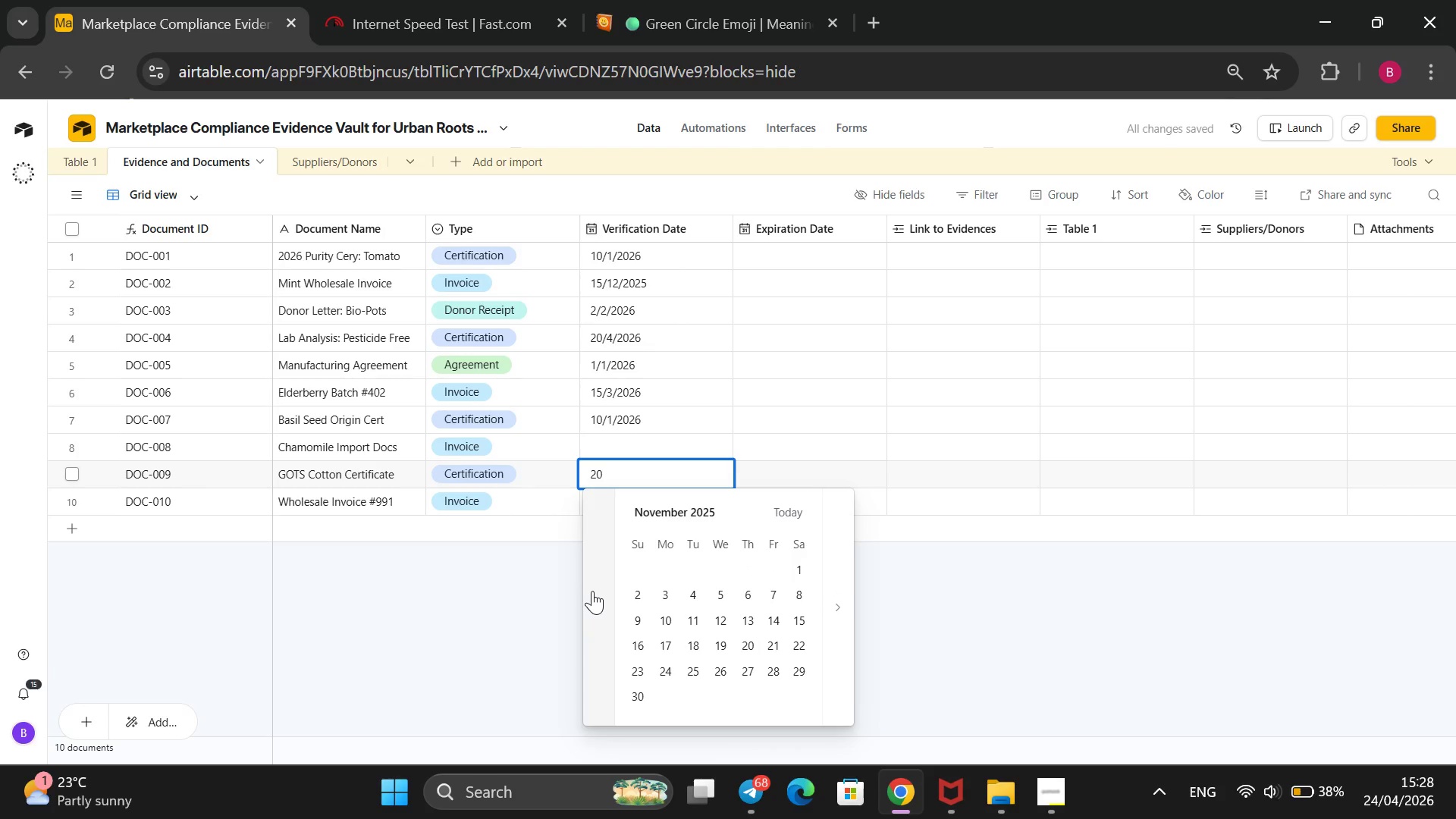 
triple_click([592, 591])
 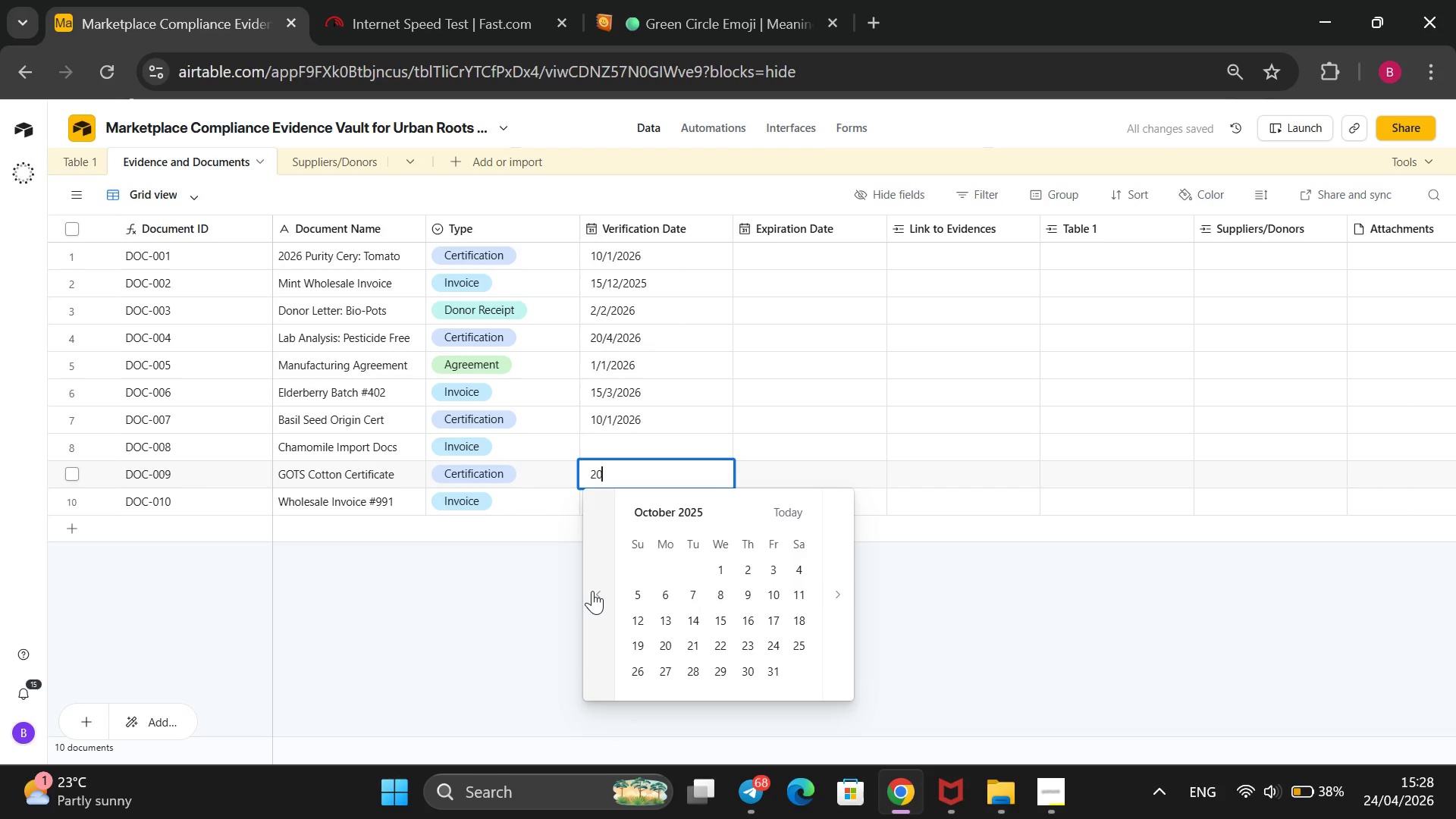 
left_click([592, 591])
 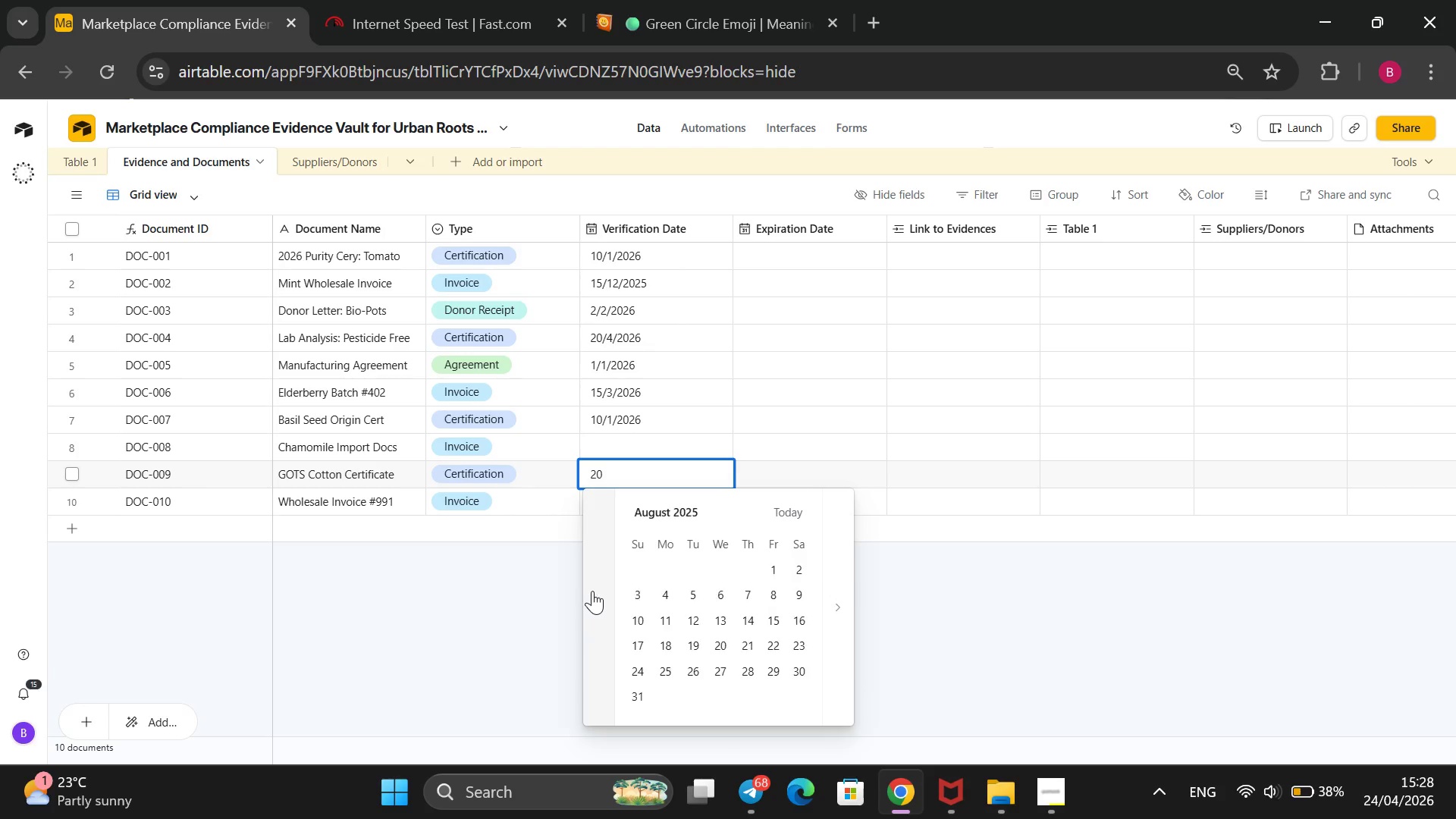 
double_click([592, 591])
 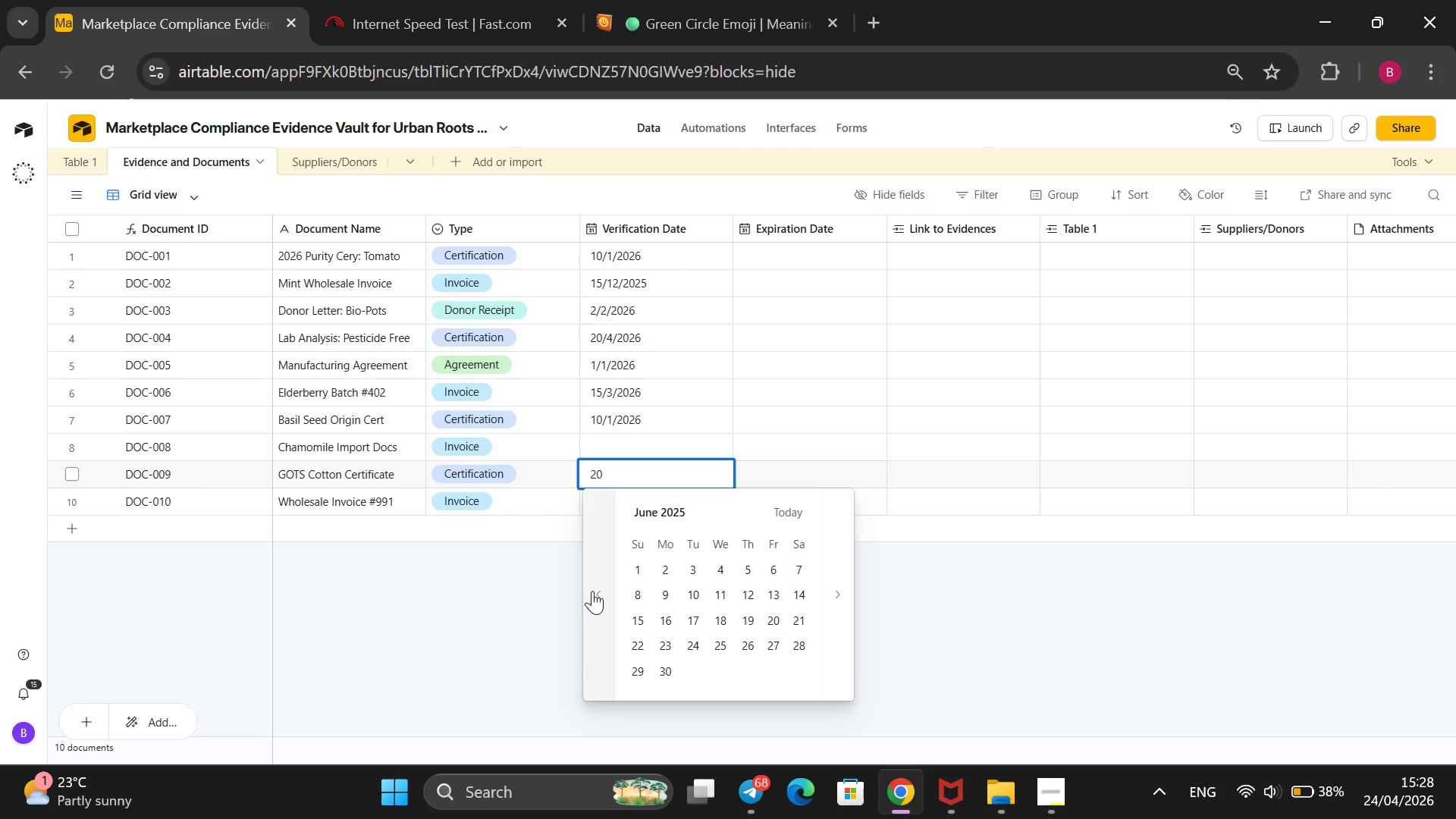 
double_click([592, 591])
 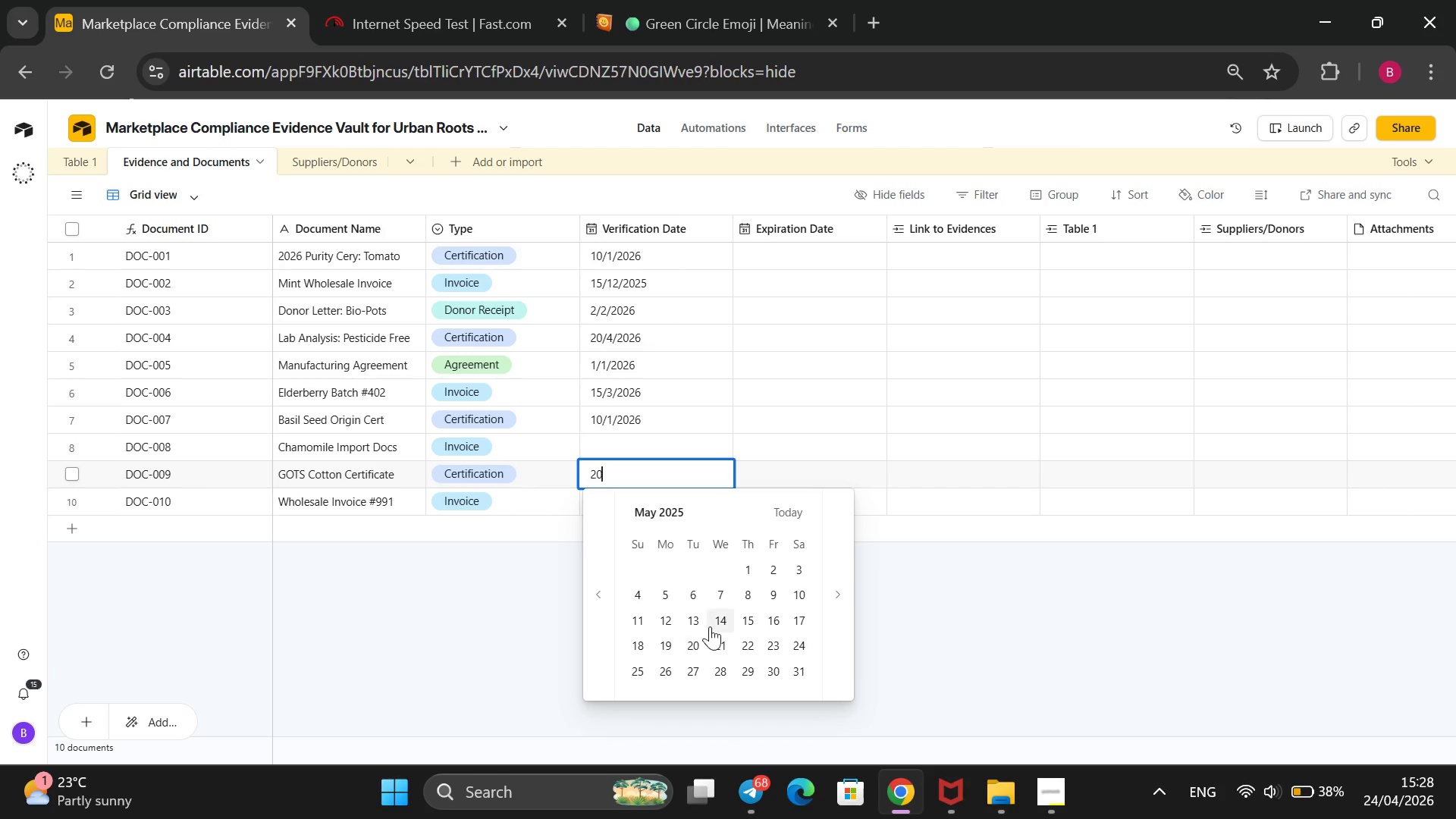 
left_click([691, 643])
 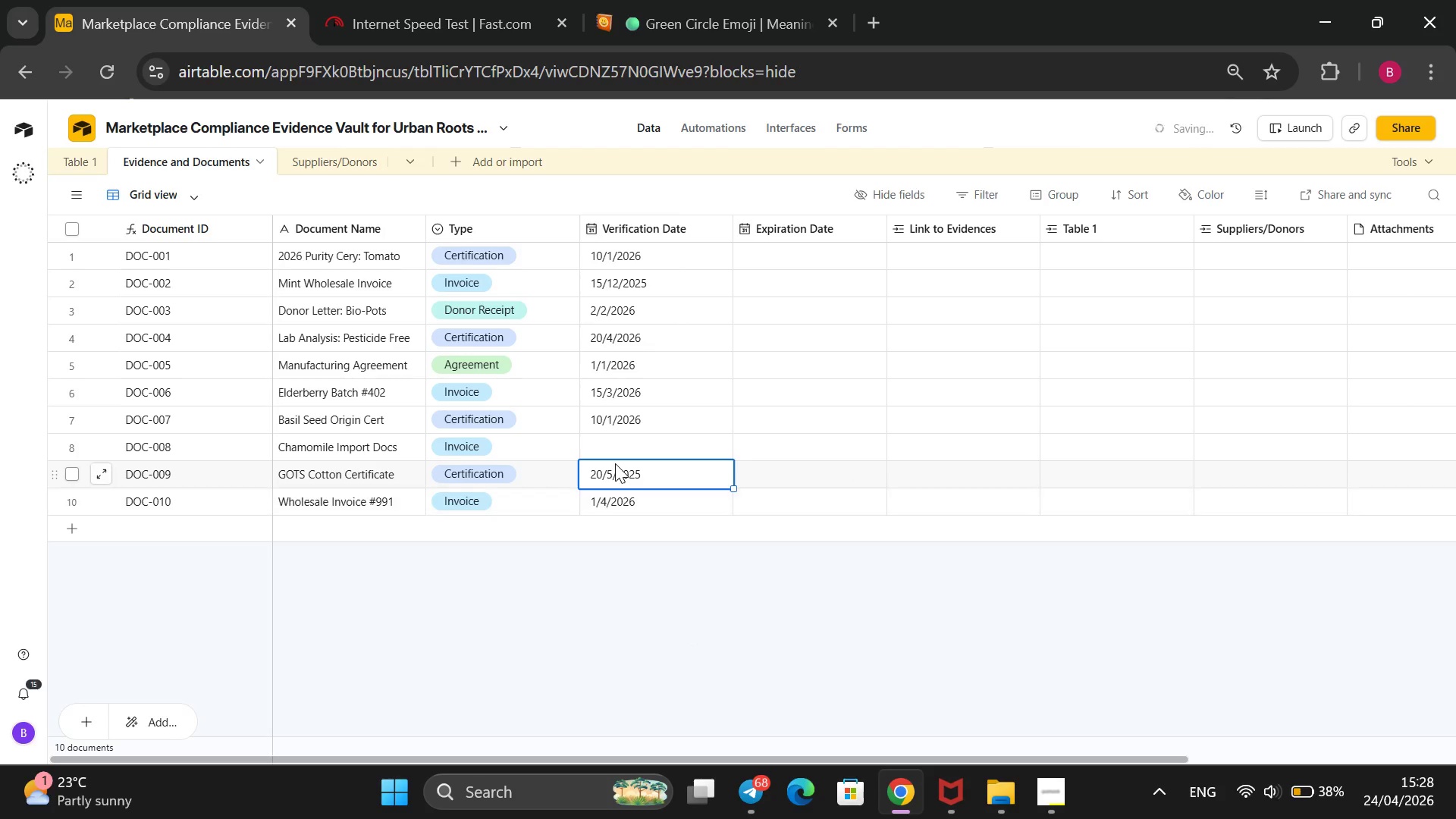 
left_click([630, 442])
 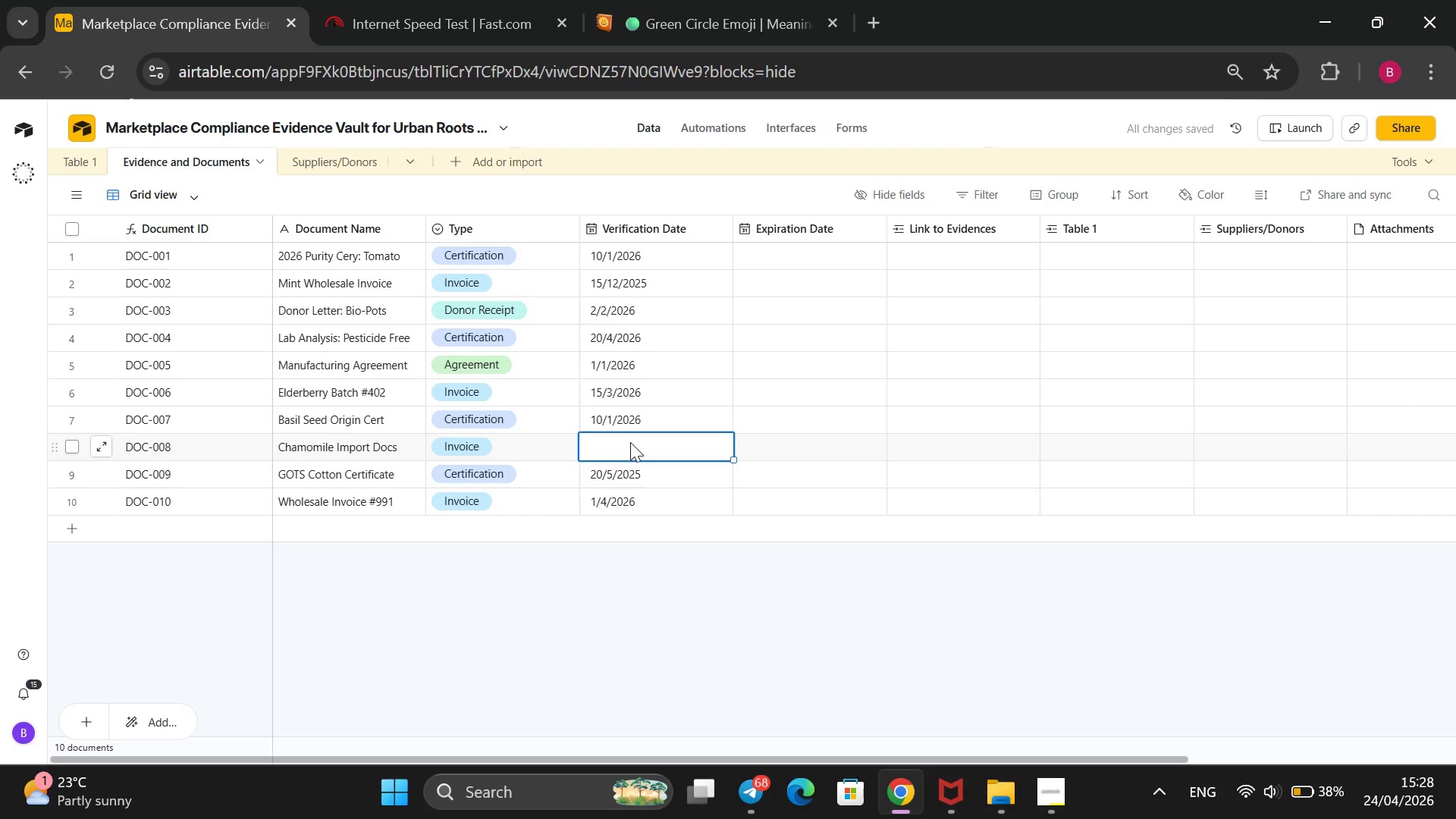 
type(10)
 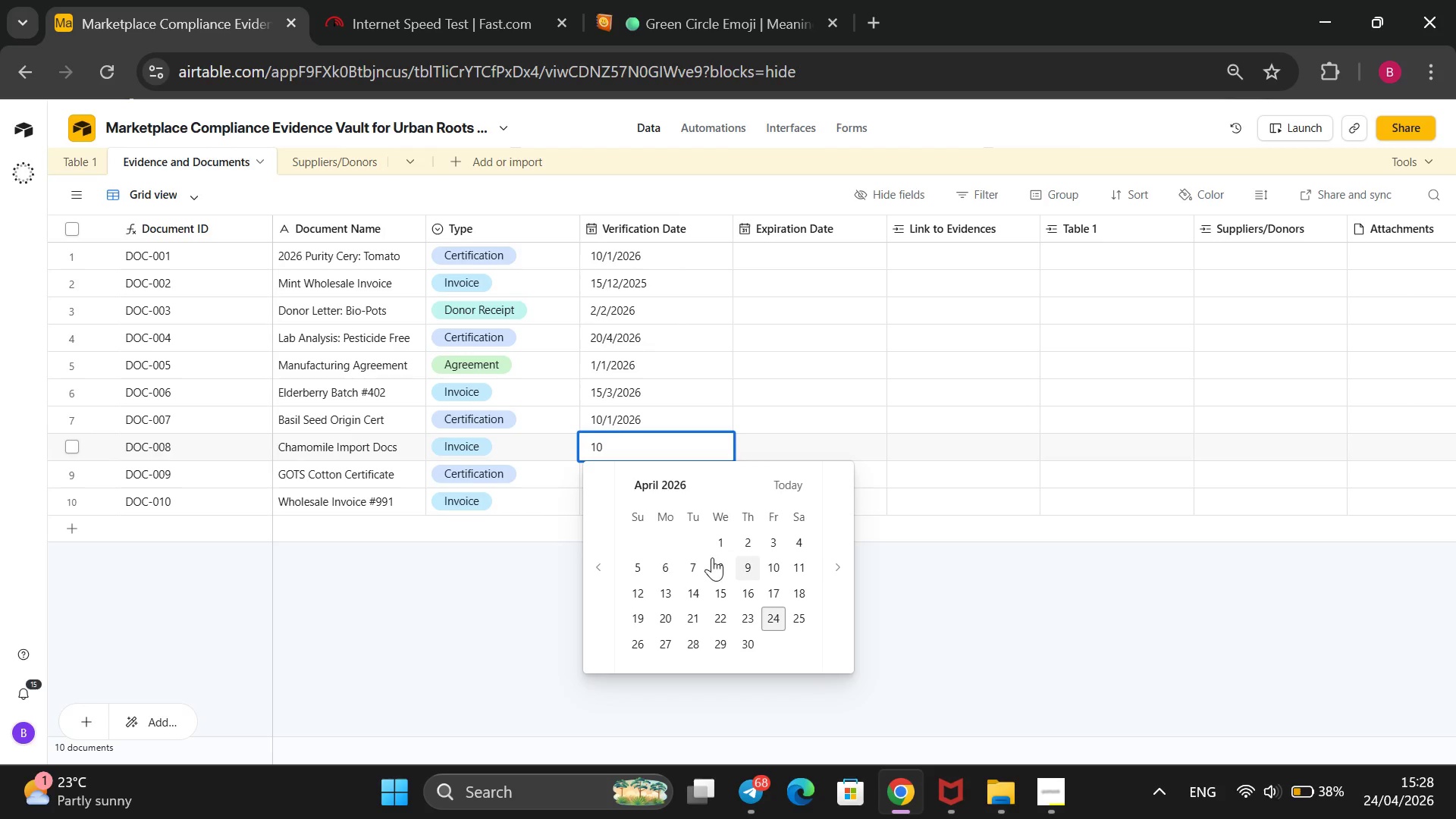 
left_click([609, 576])
 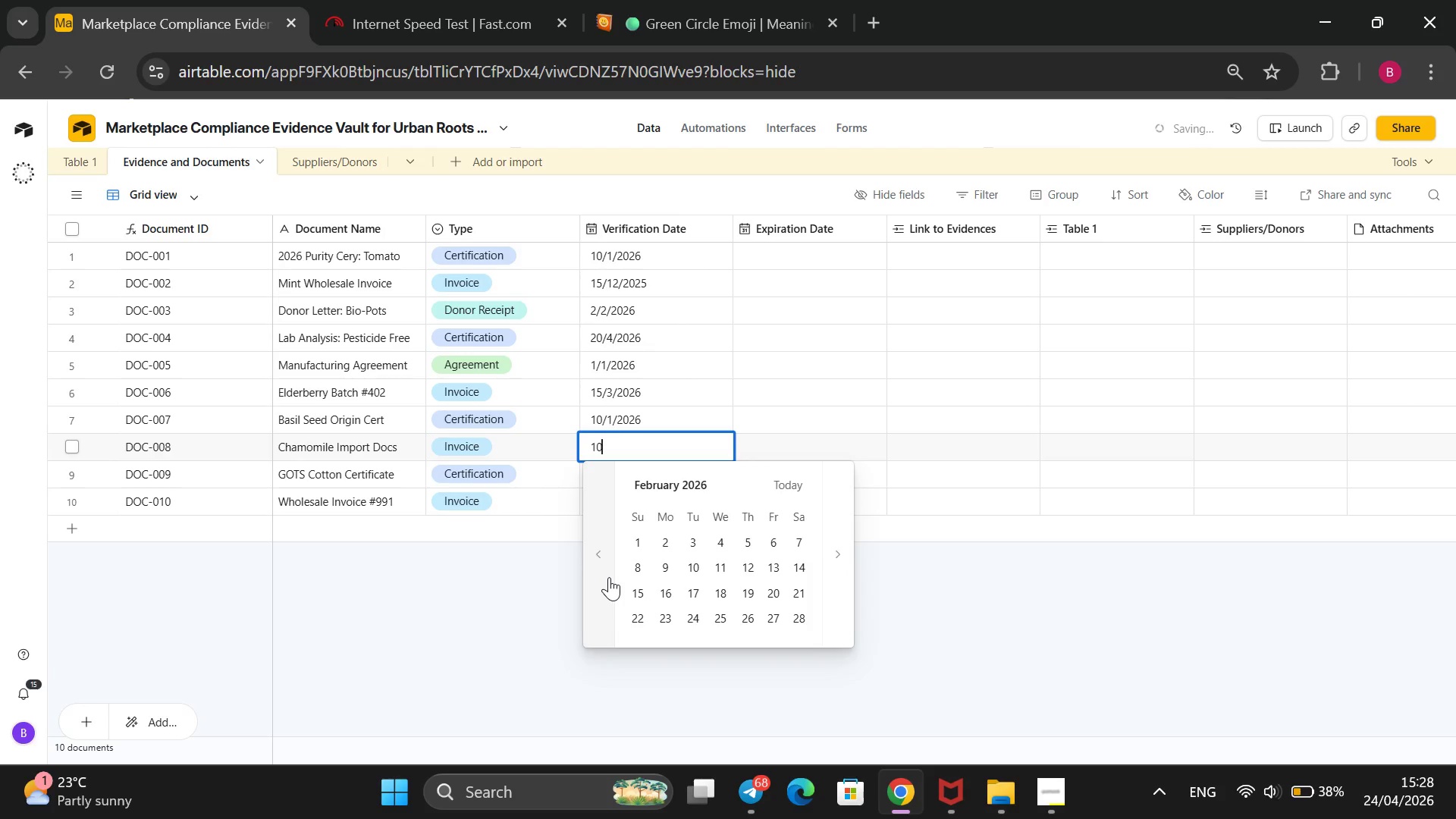 
triple_click([609, 577])
 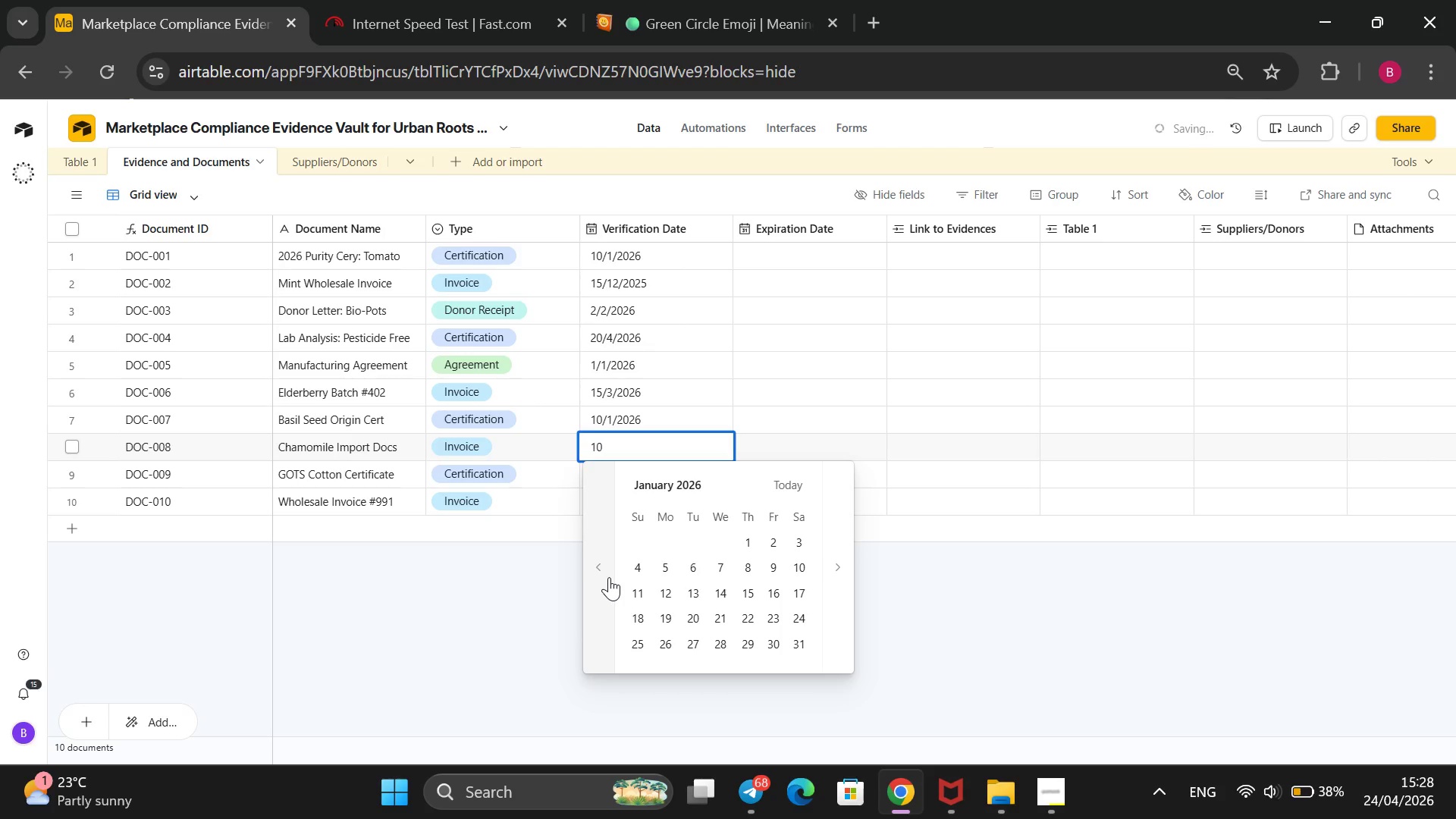 
triple_click([609, 577])
 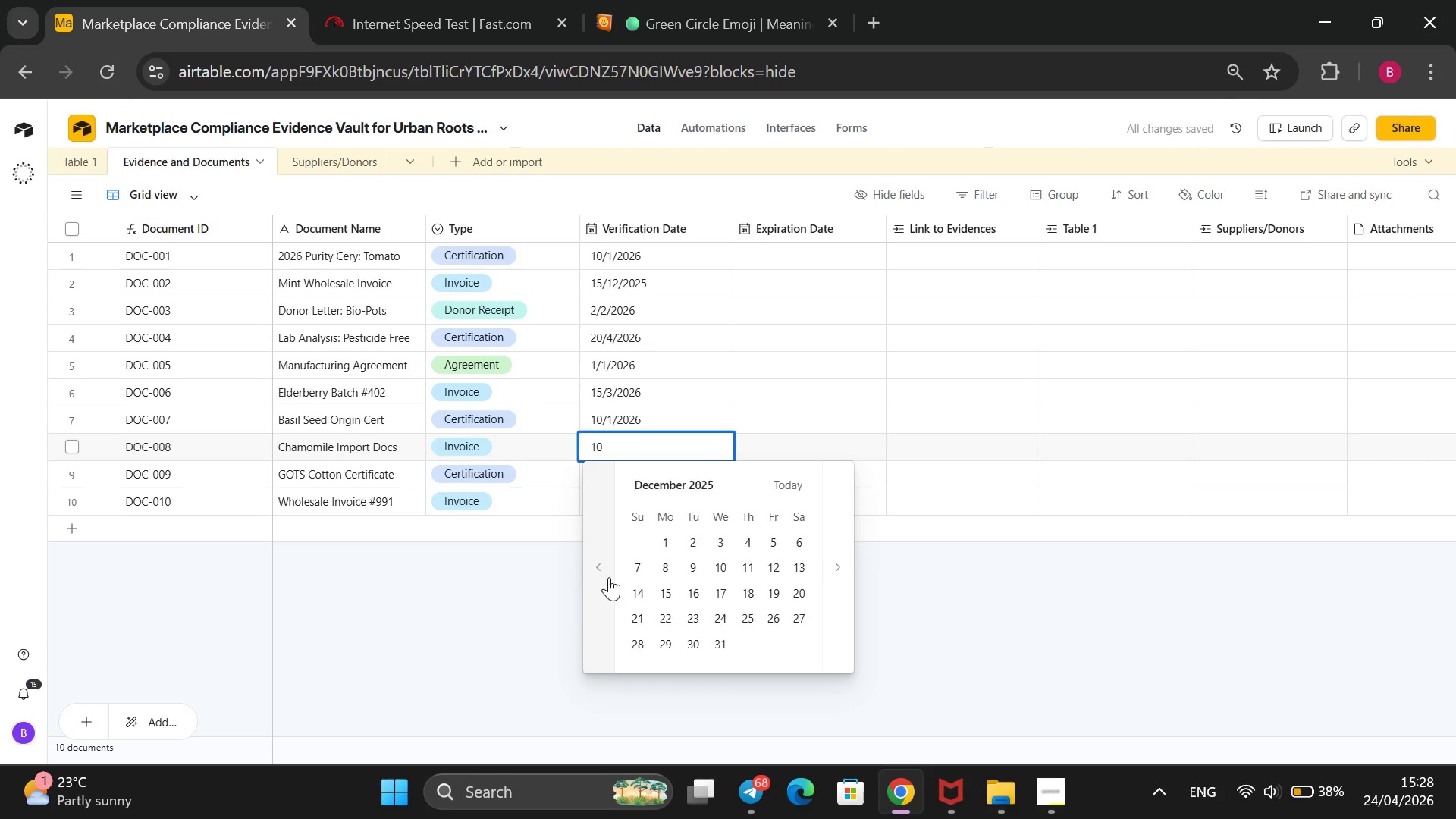 
triple_click([609, 577])
 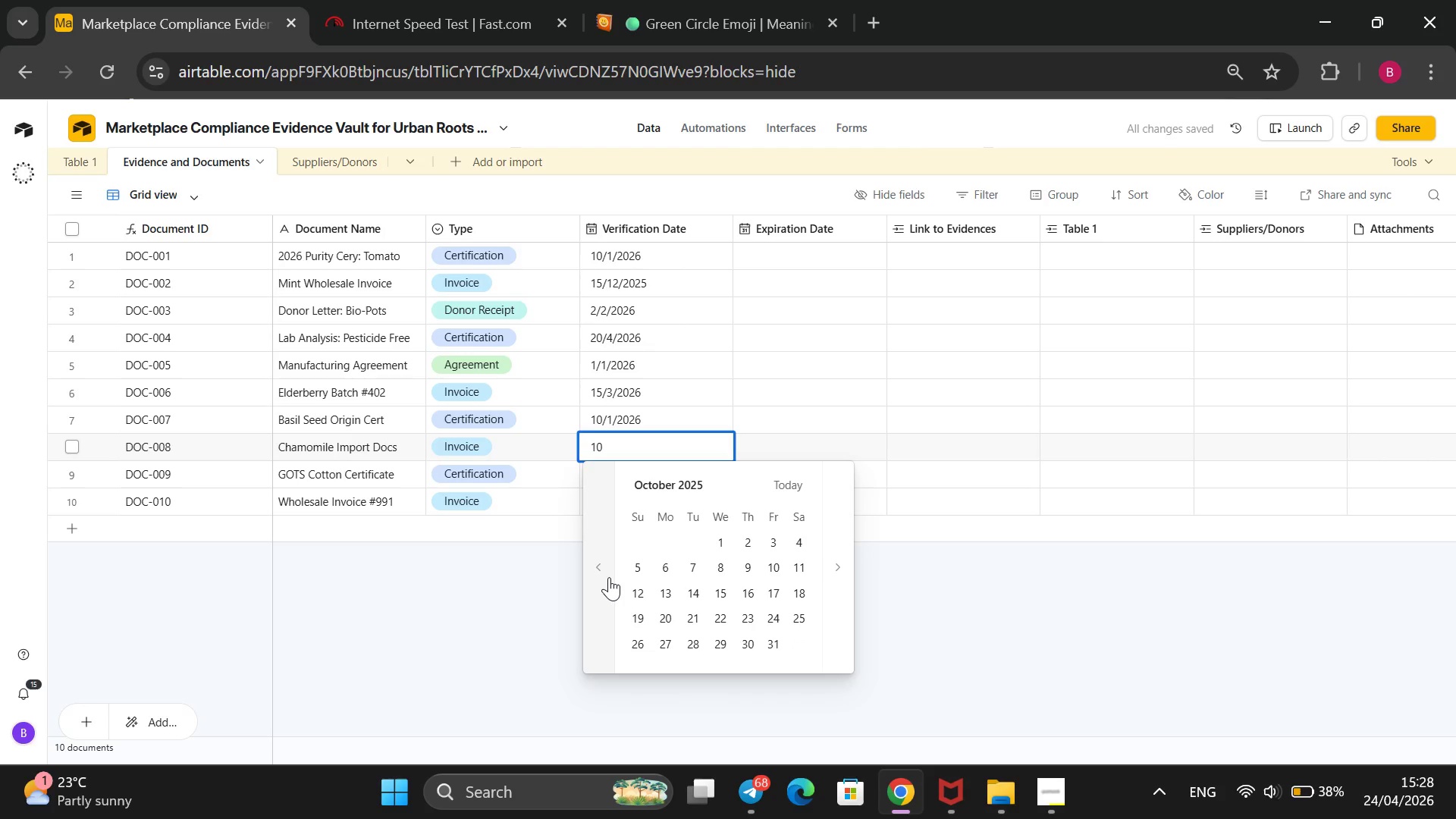 
double_click([609, 577])
 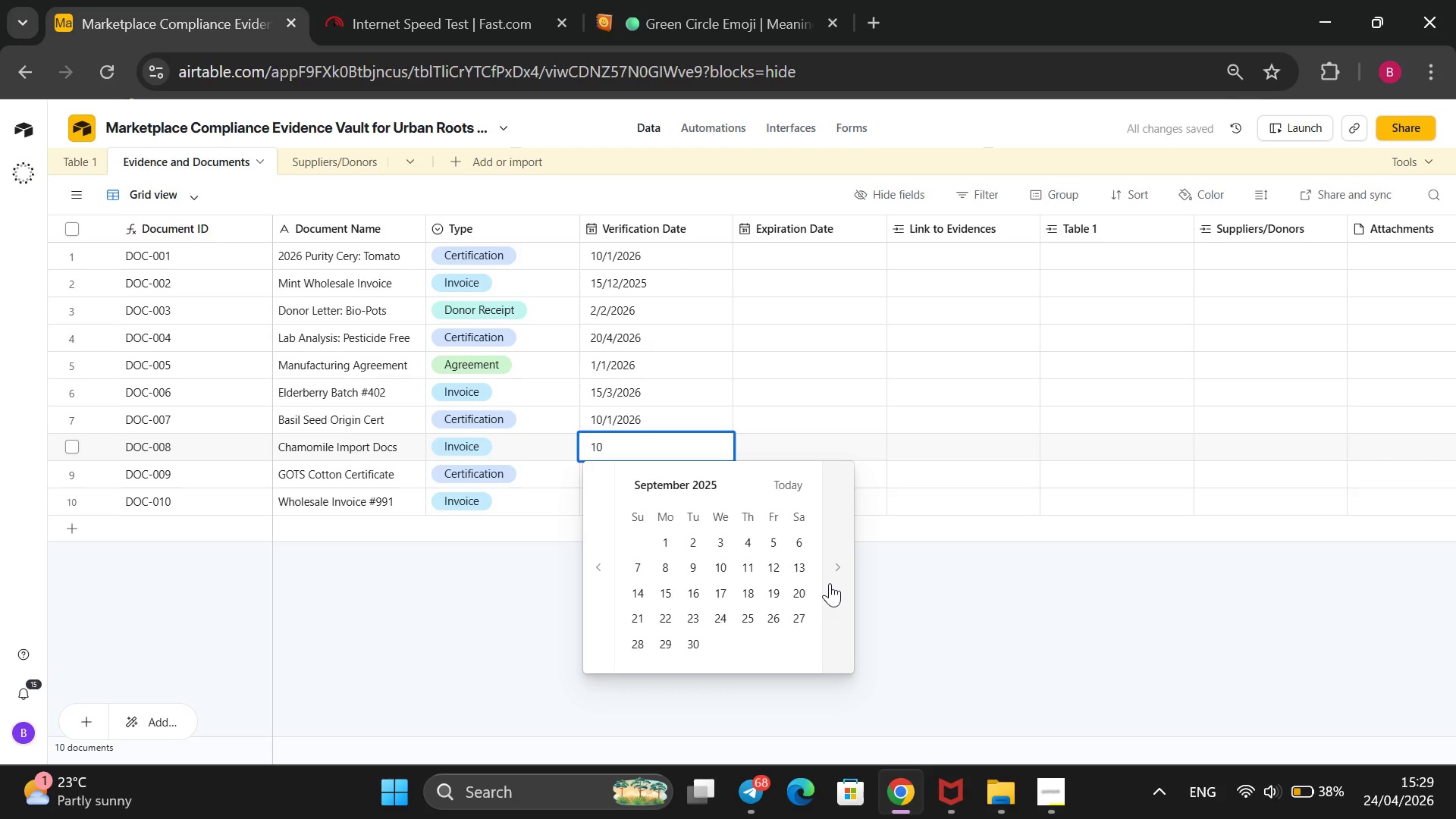 
left_click([836, 581])
 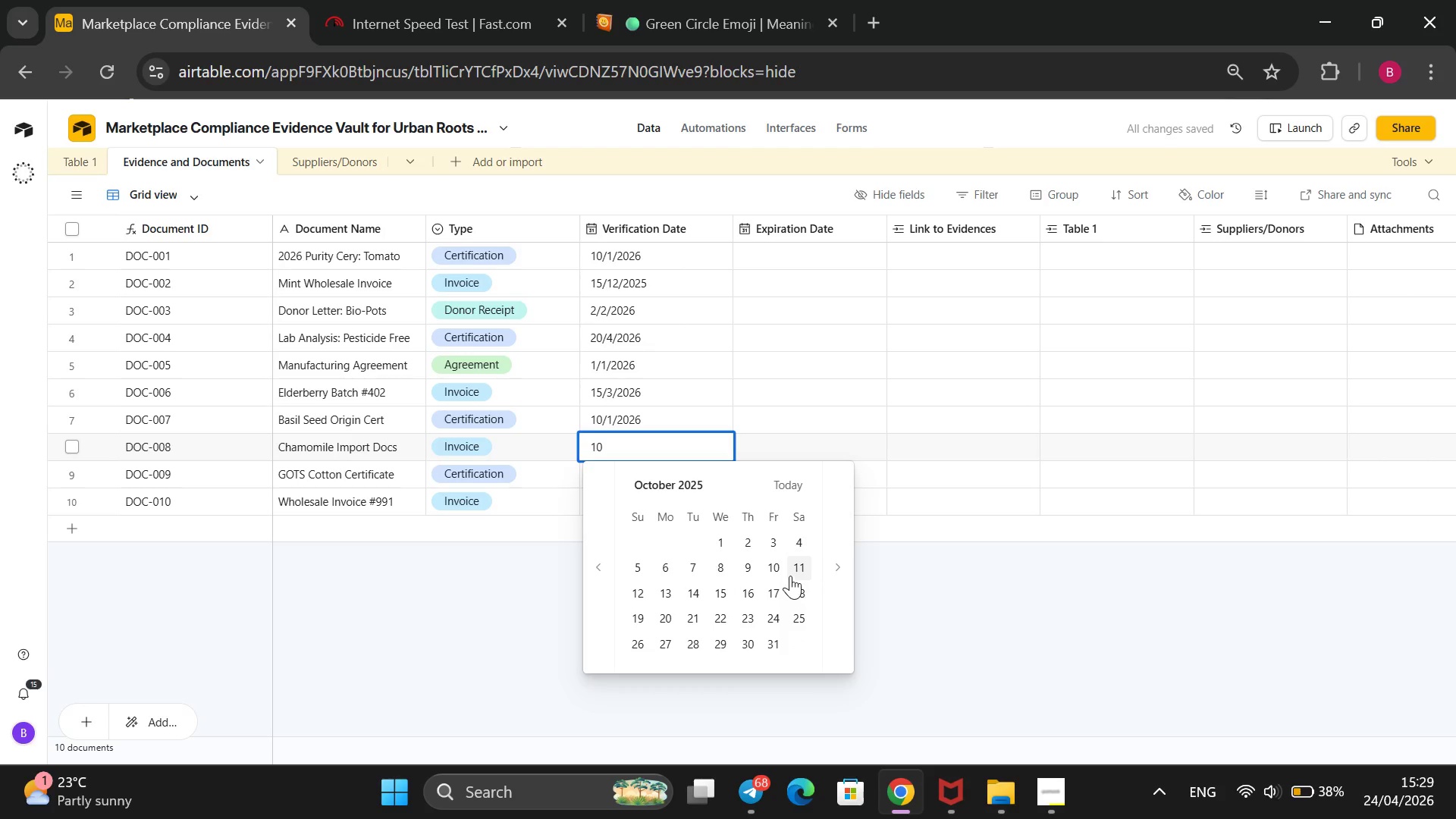 
left_click([777, 570])
 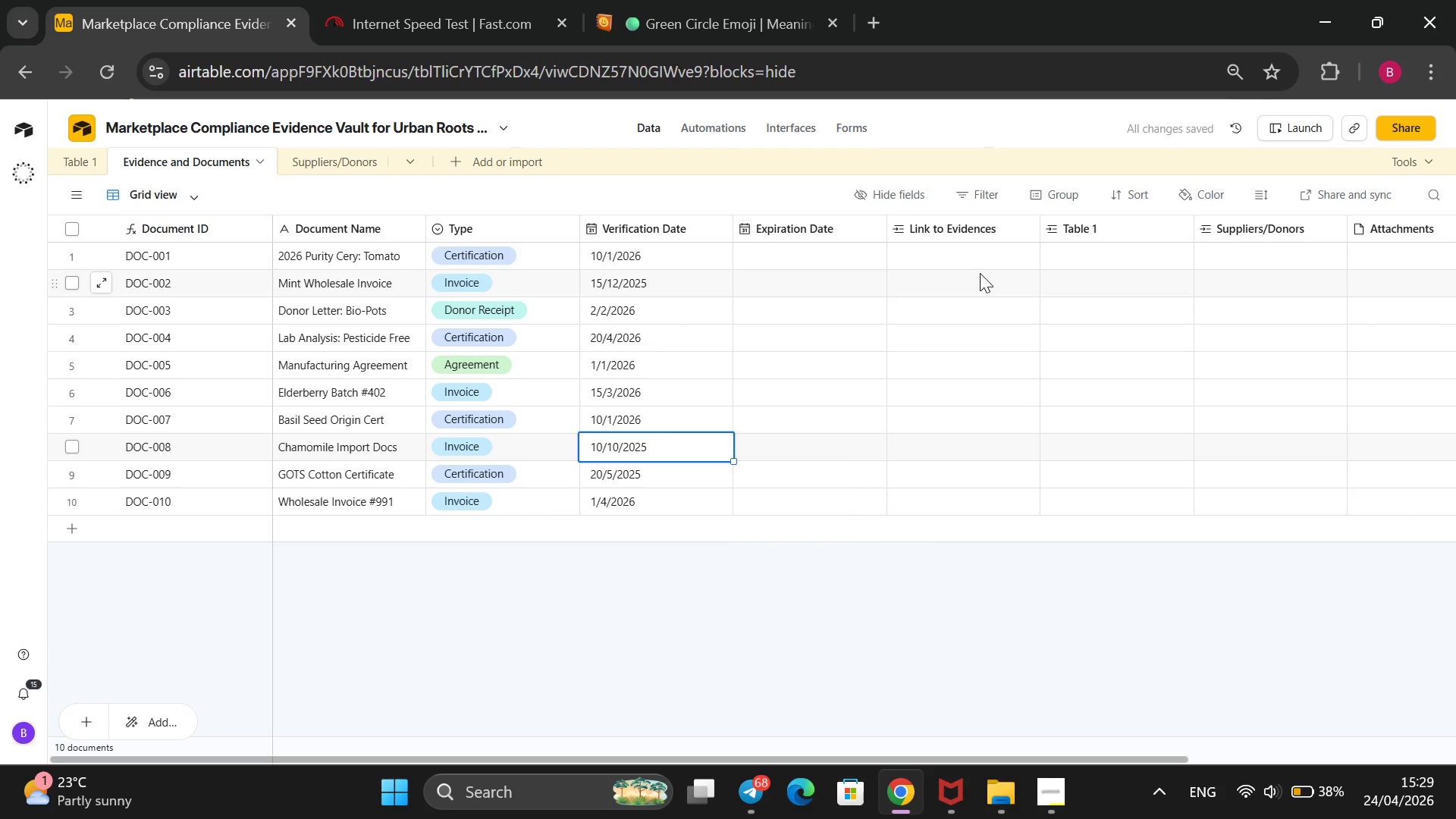 
wait(9.97)
 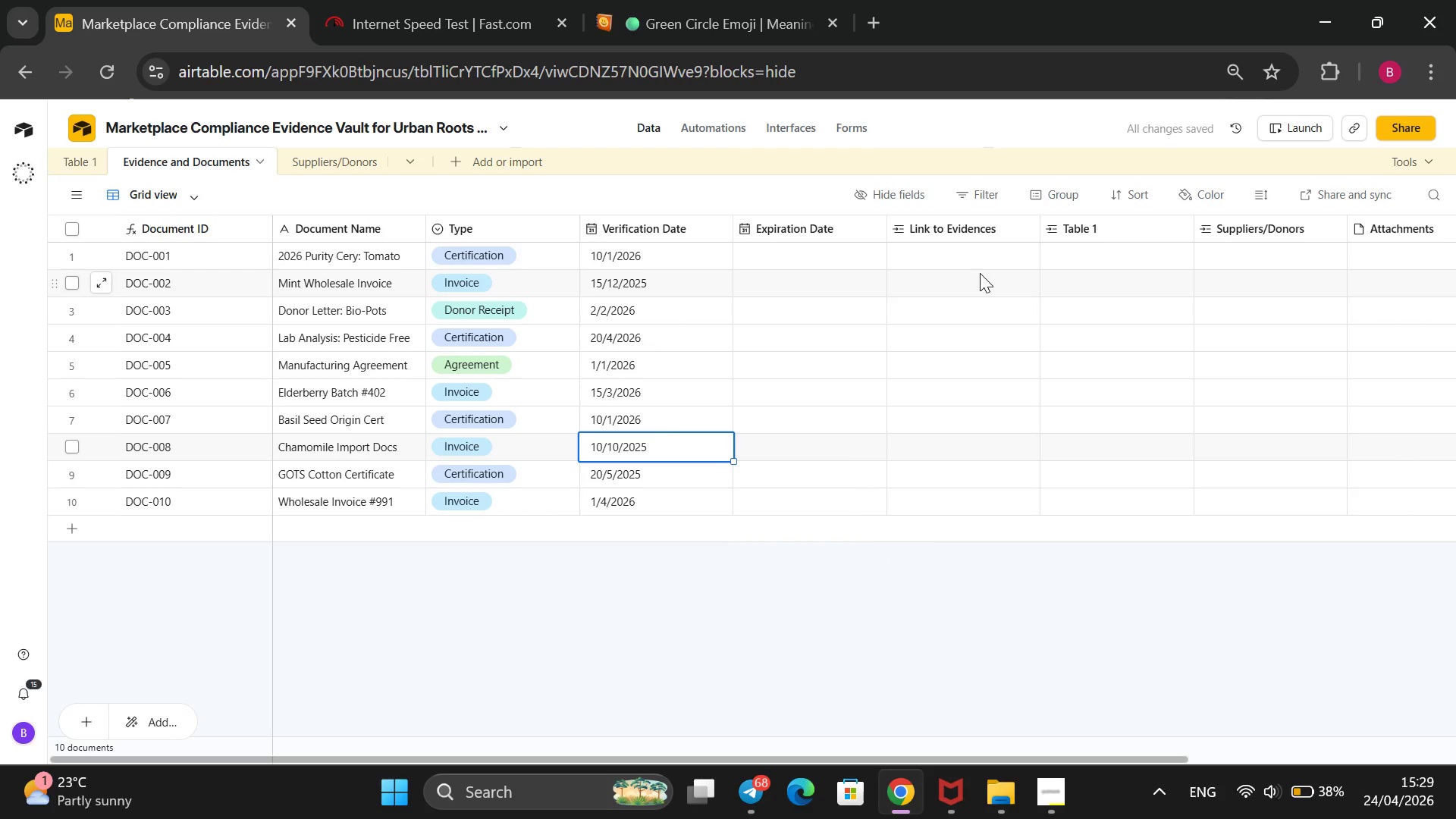 
left_click([786, 251])
 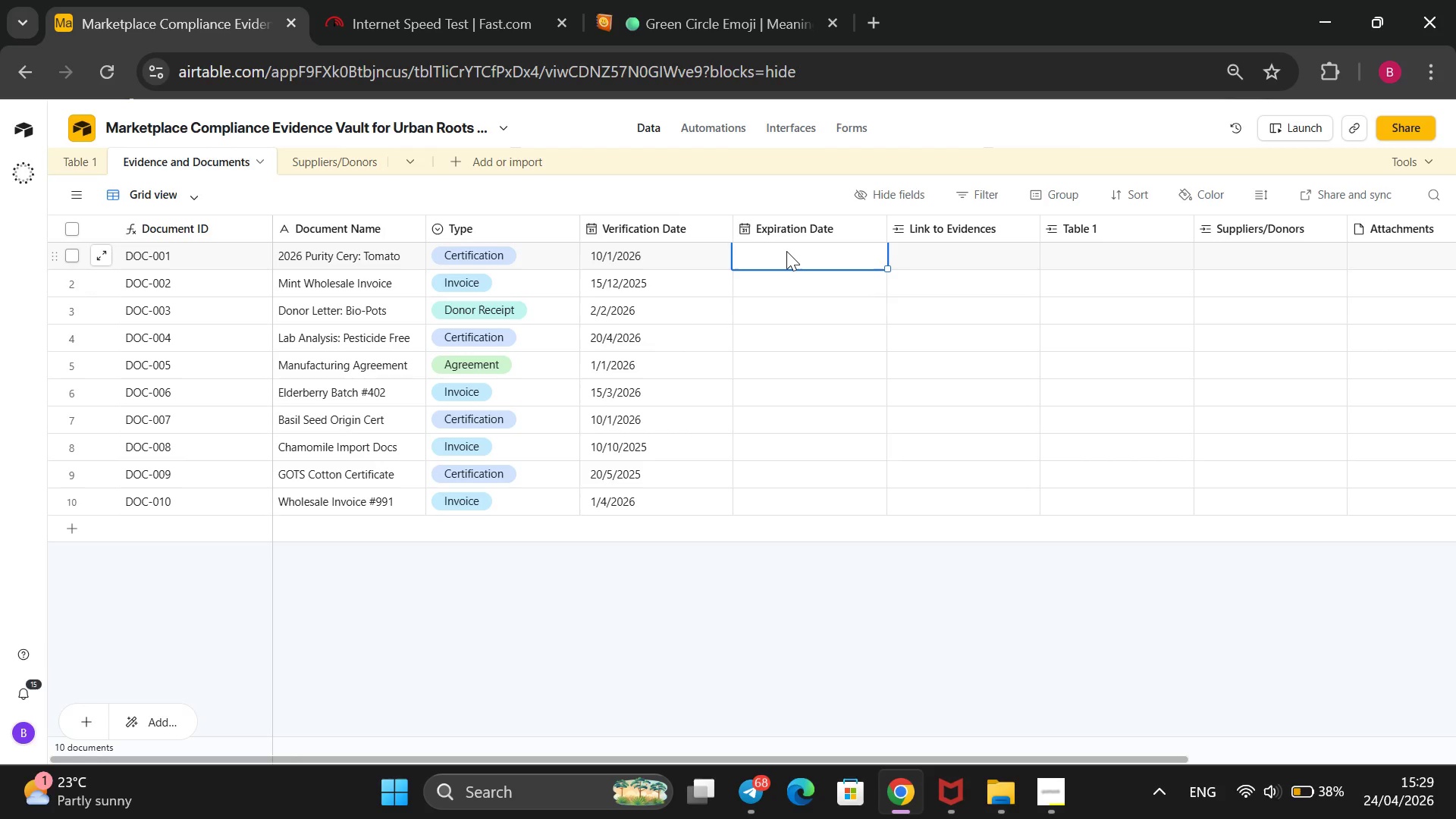 
wait(16.22)
 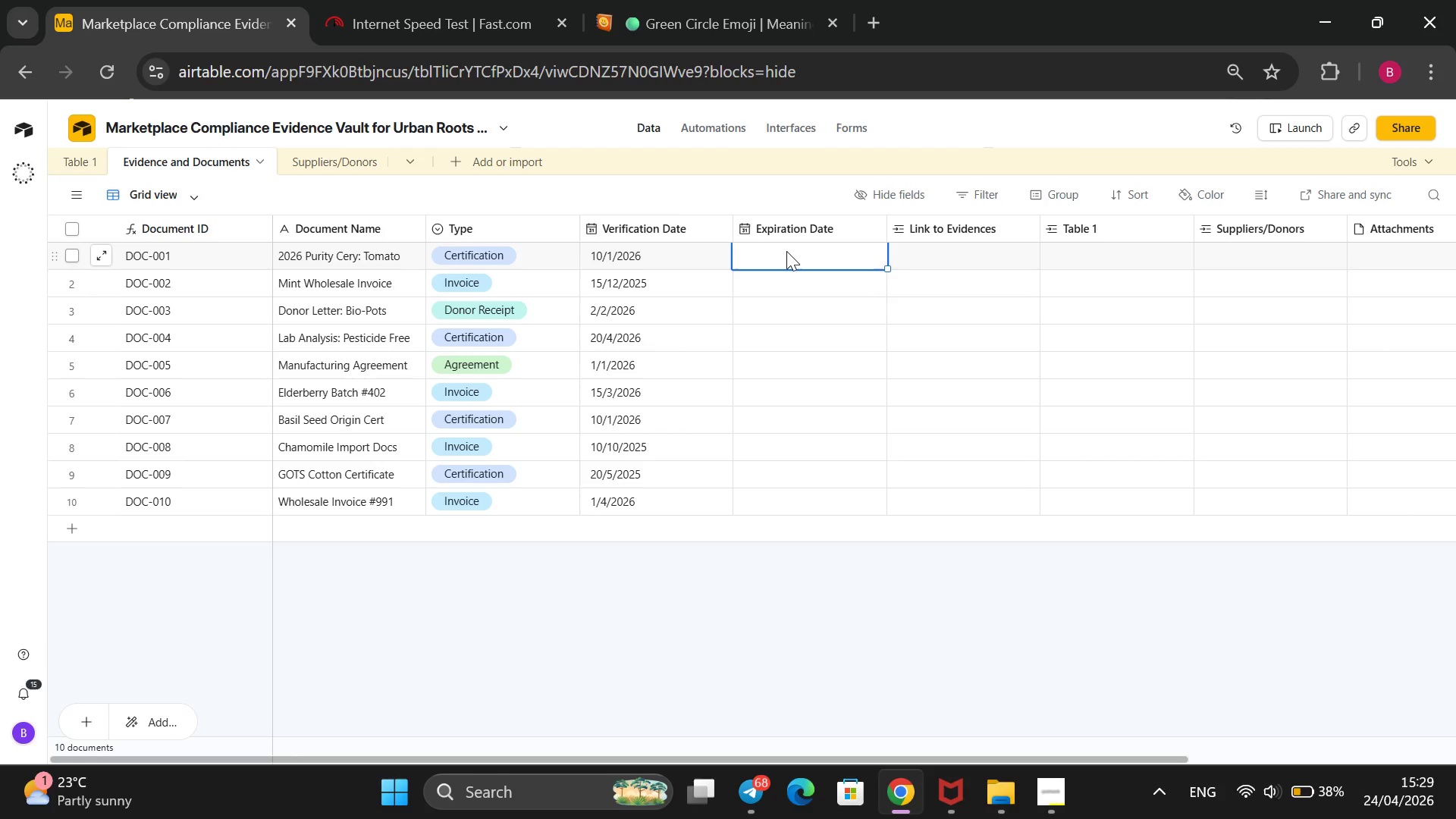 
key(1)
 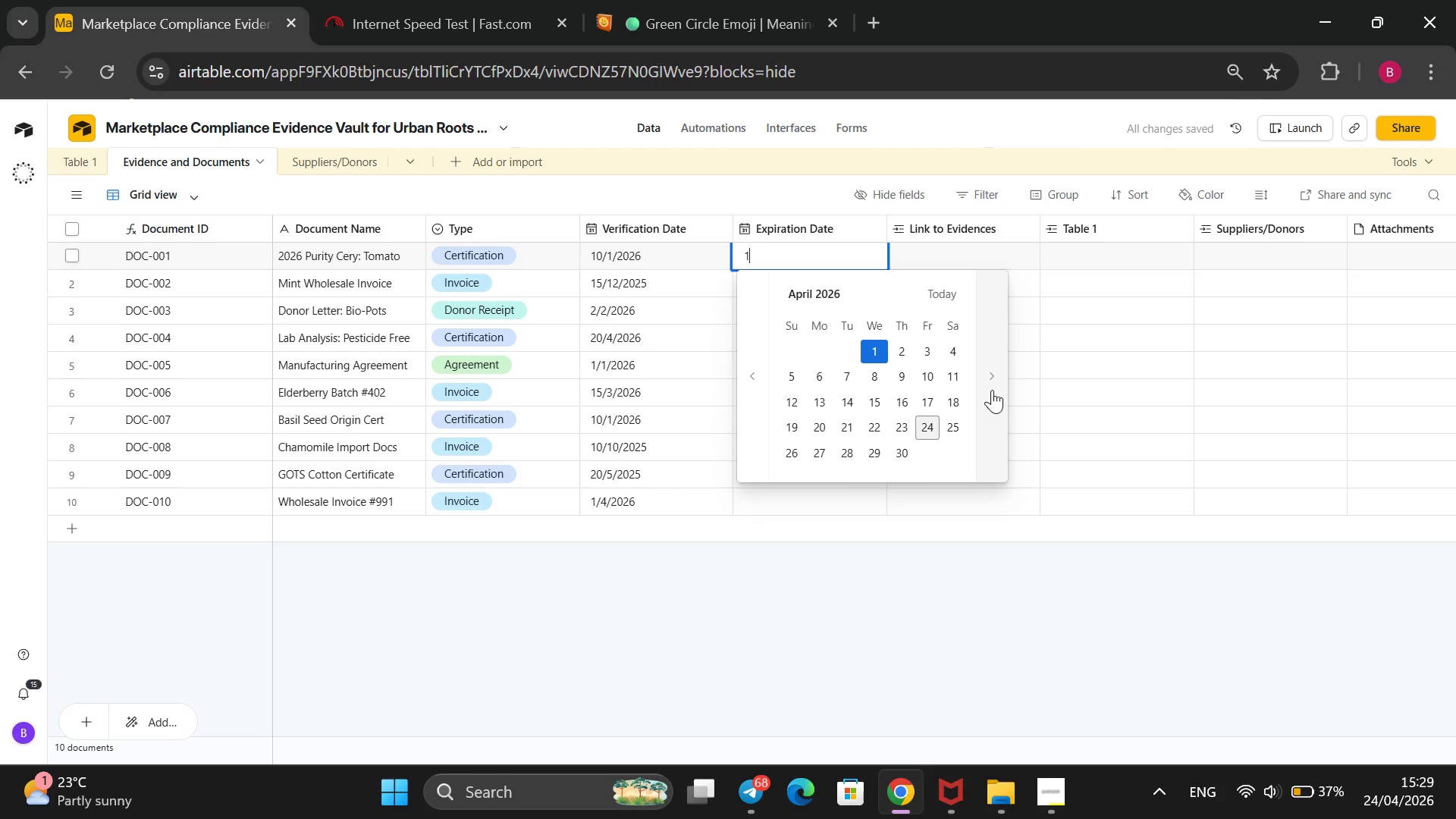 
wait(7.41)
 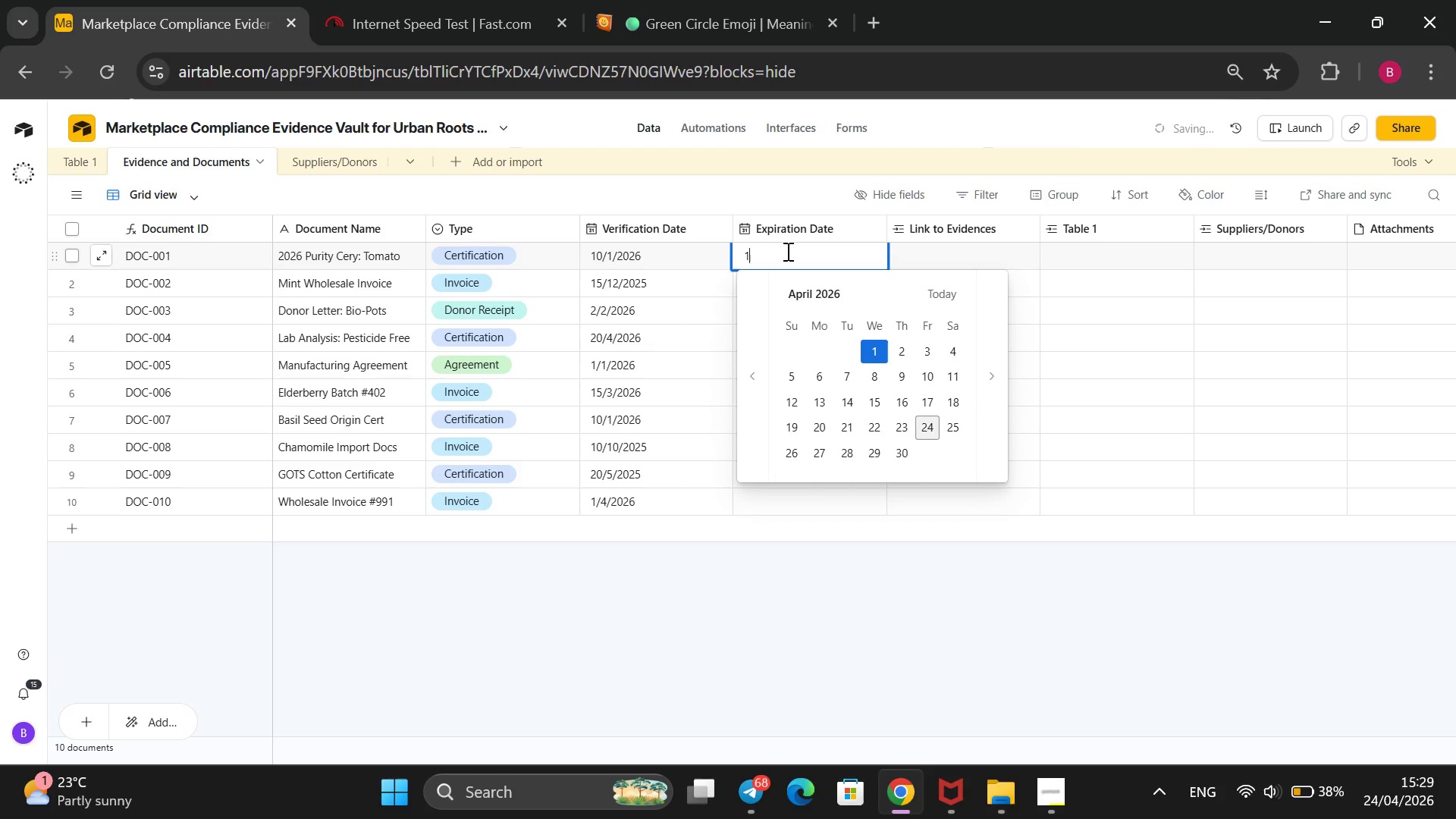 
double_click([992, 390])
 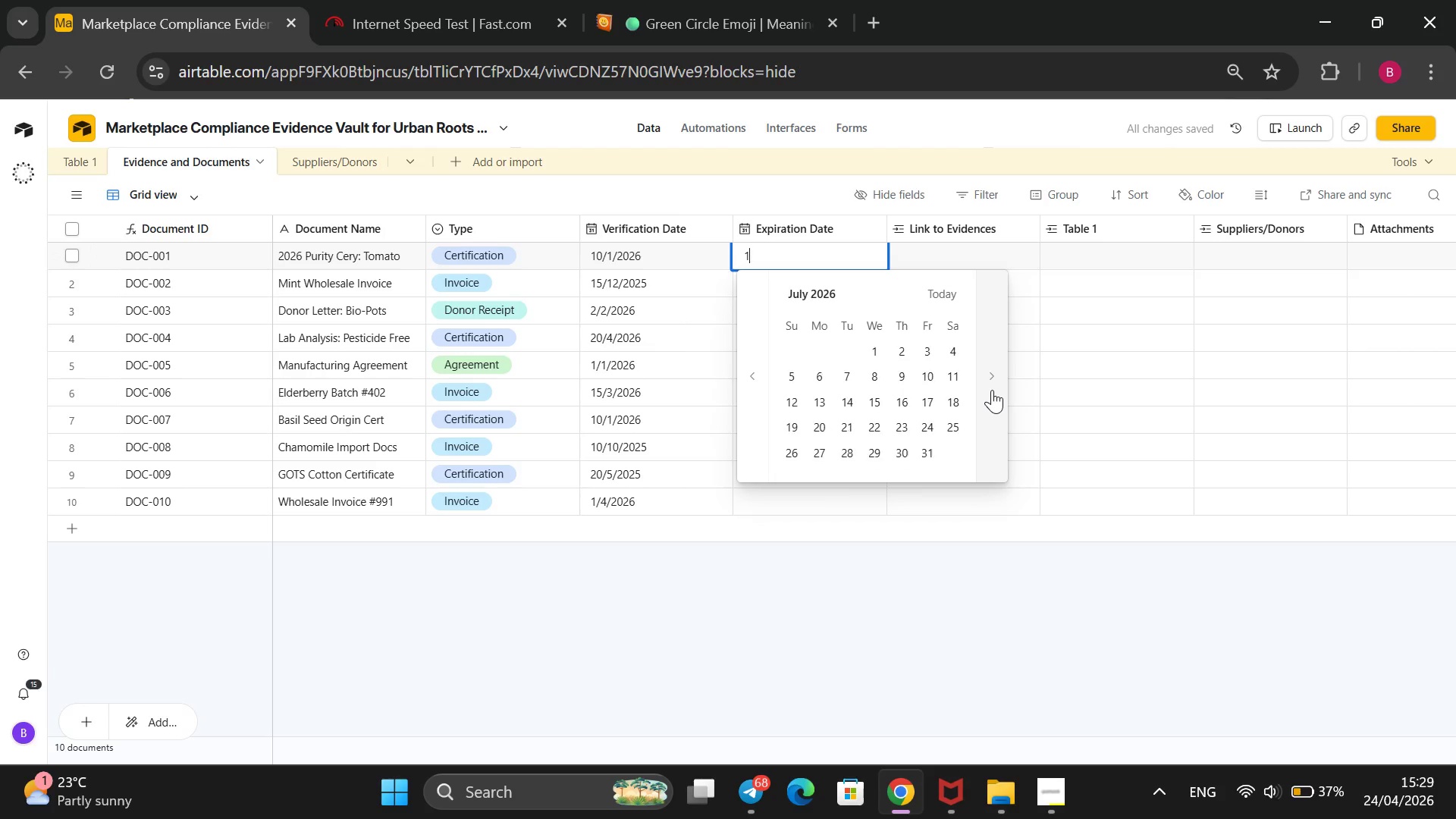 
triple_click([992, 390])
 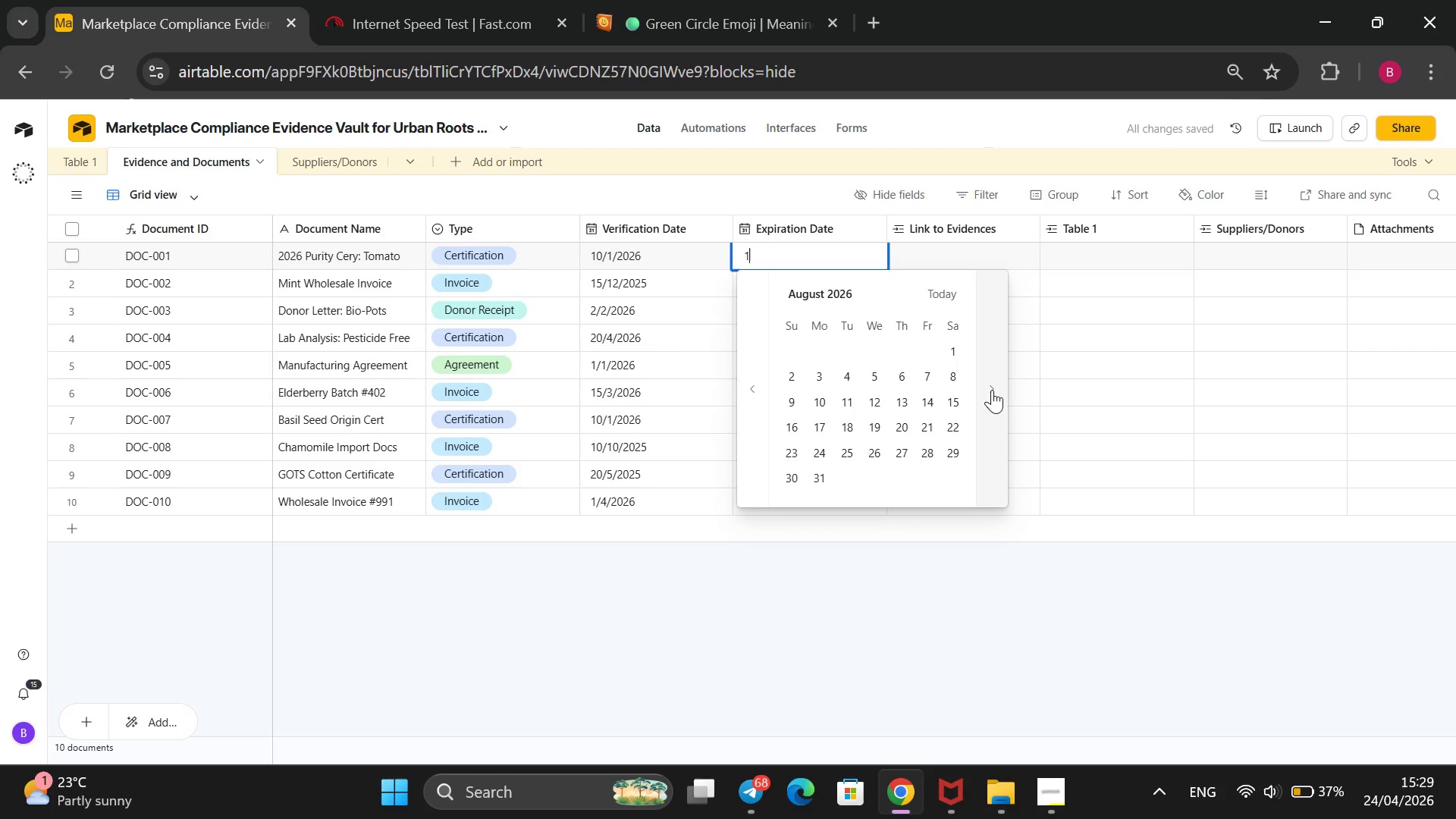 
triple_click([992, 390])
 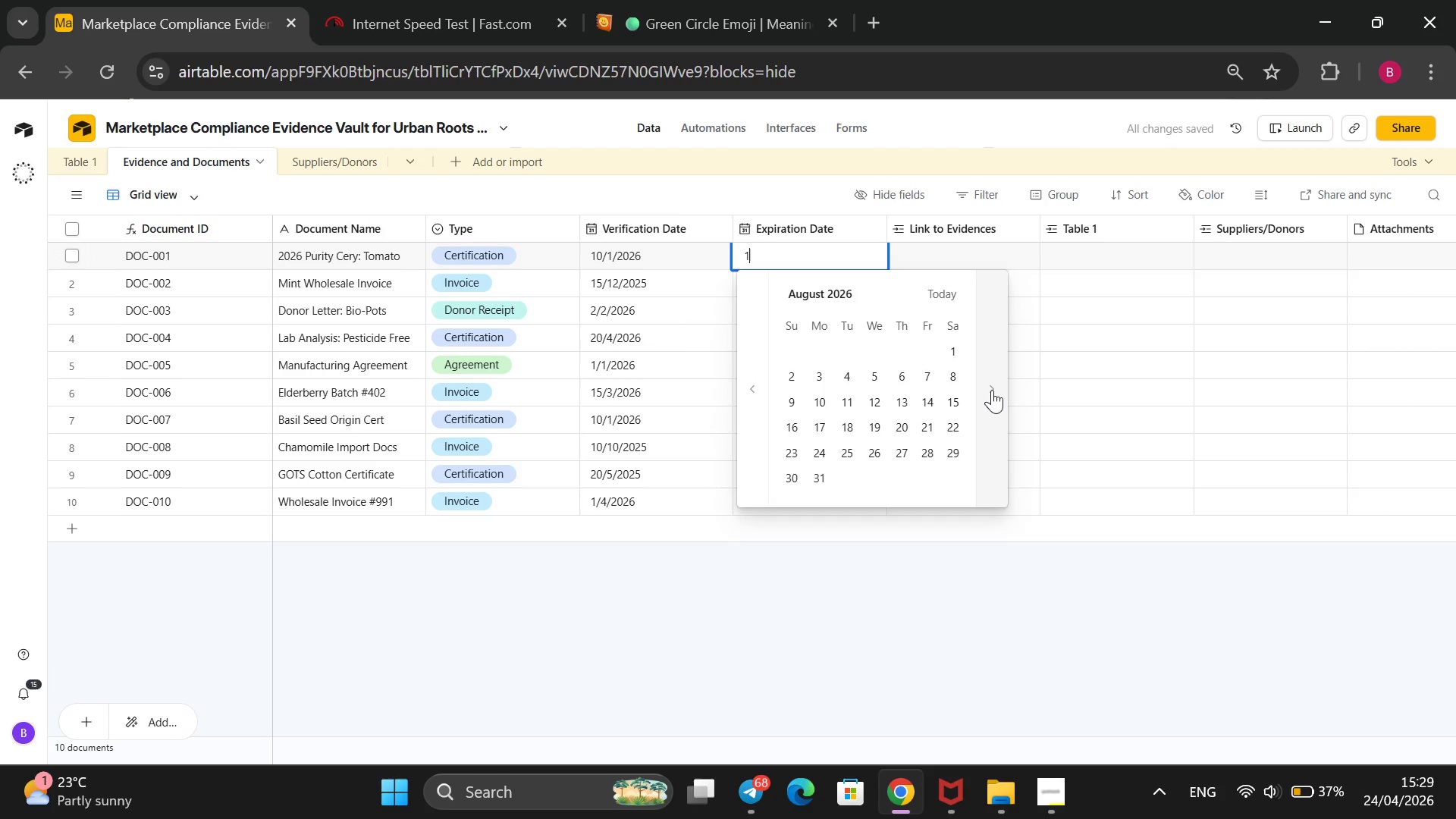 
triple_click([992, 390])
 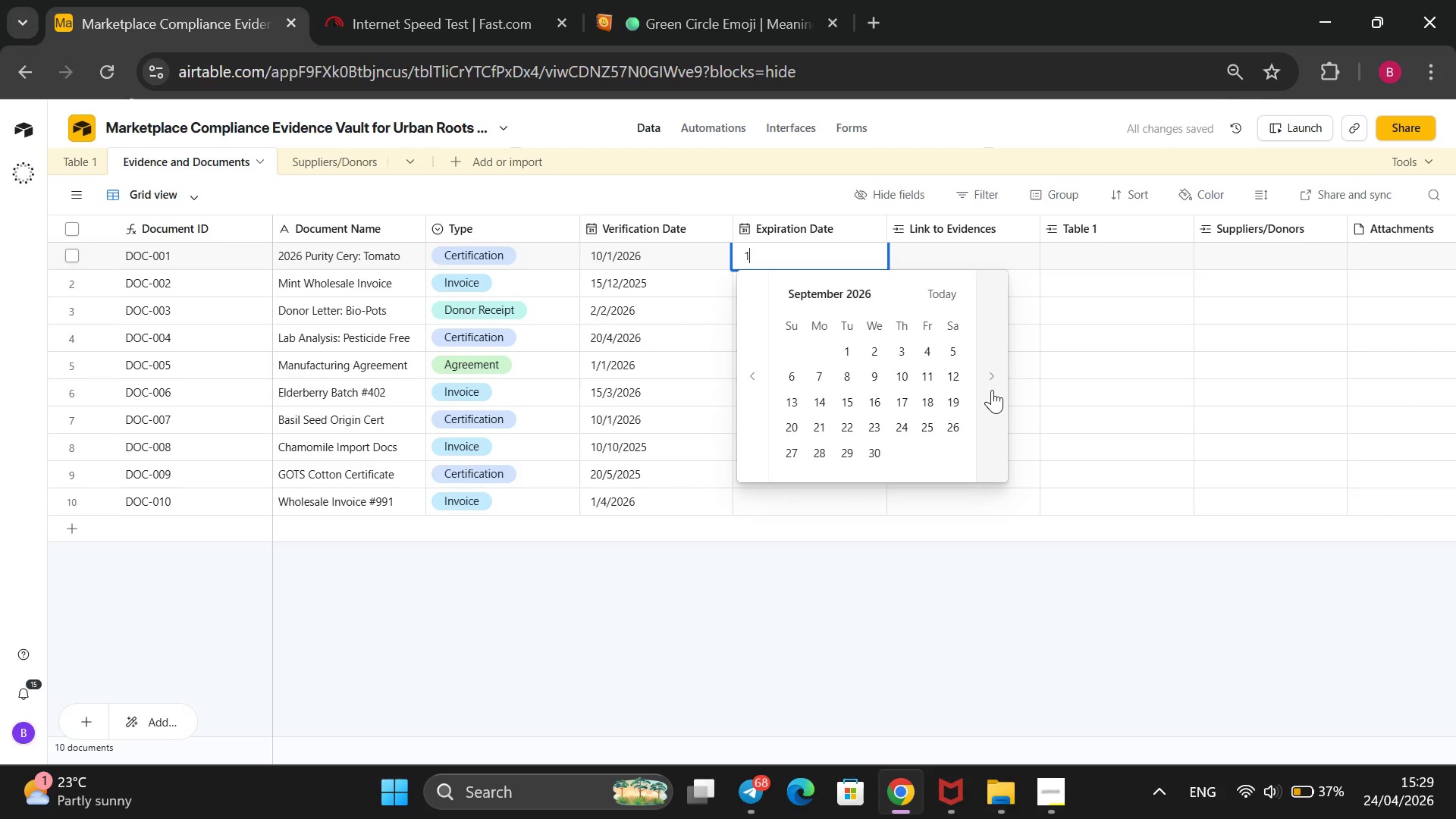 
triple_click([992, 390])
 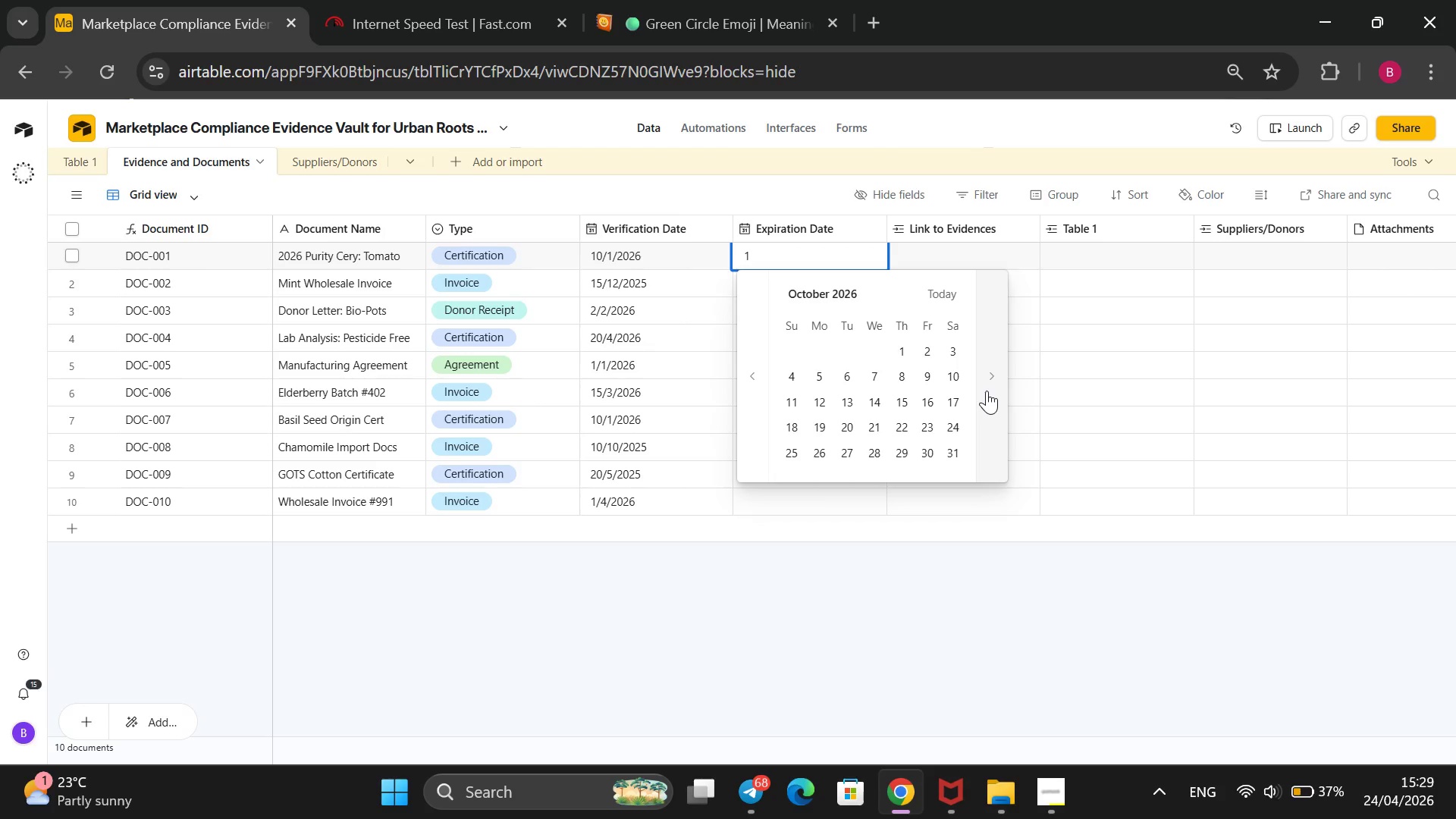 
type(/10/101)
key(Backspace)
key(Backspace)
key(Backspace)
type(2027)
 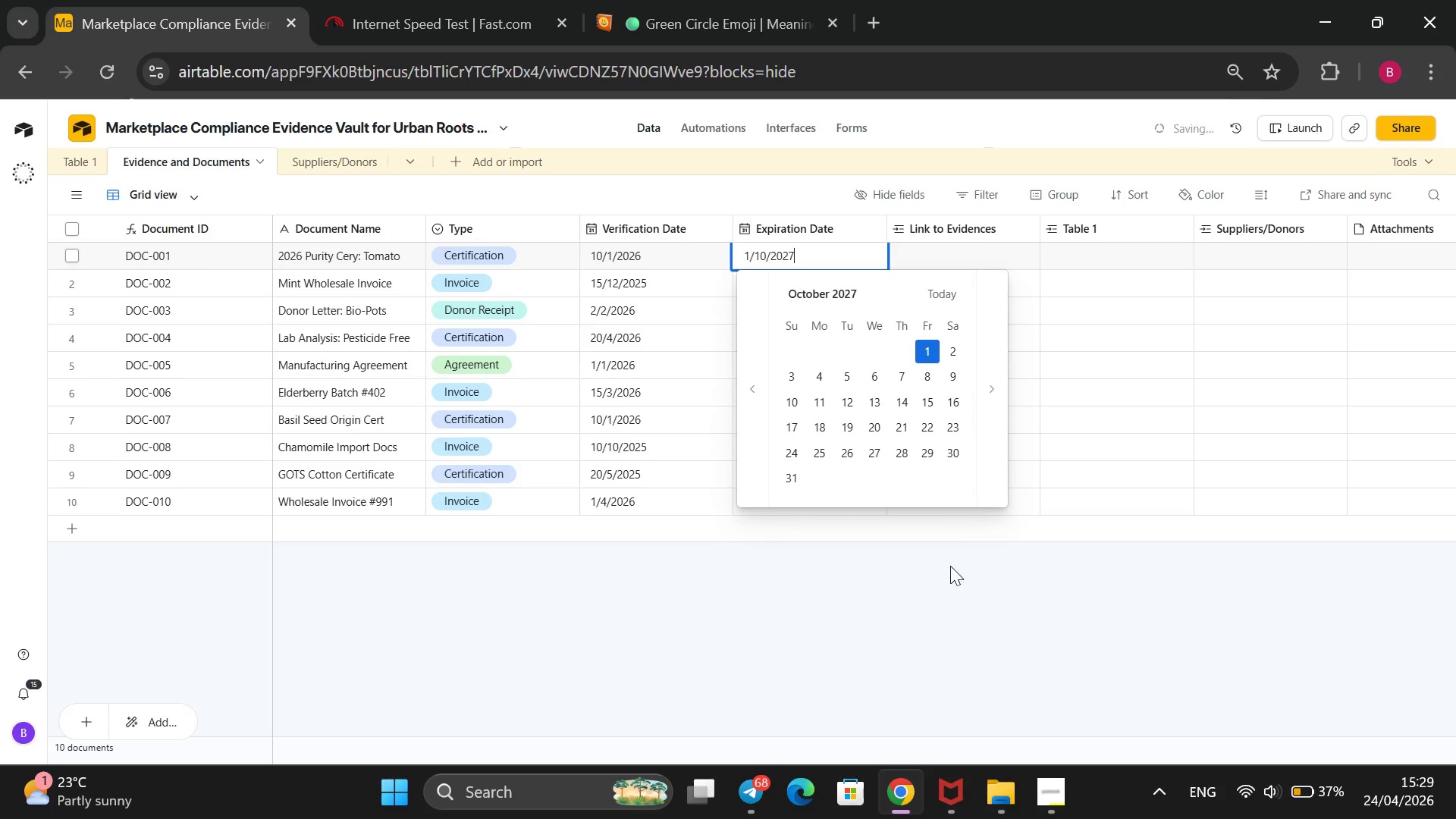 
left_click([948, 571])
 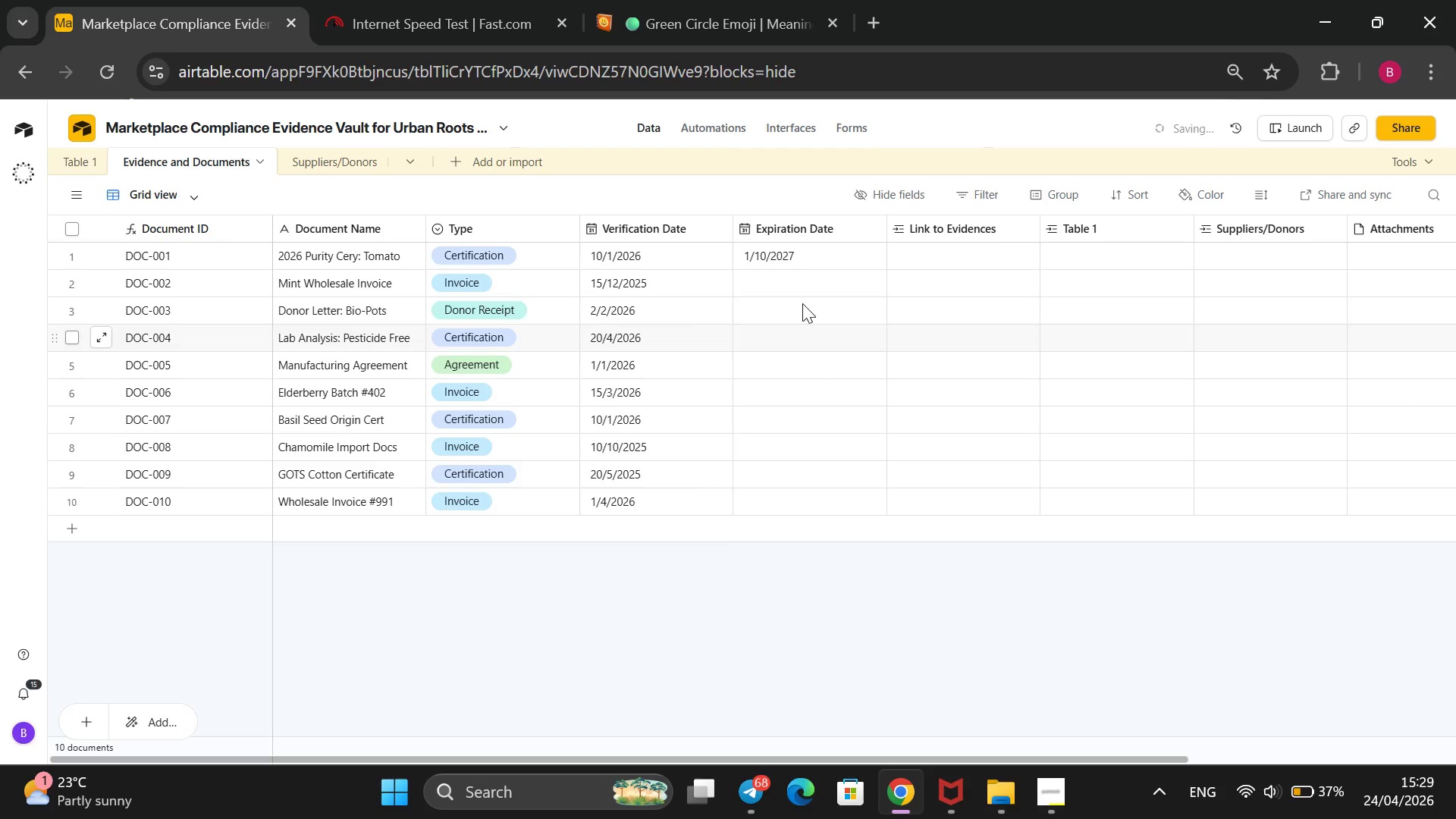 
left_click([805, 290])
 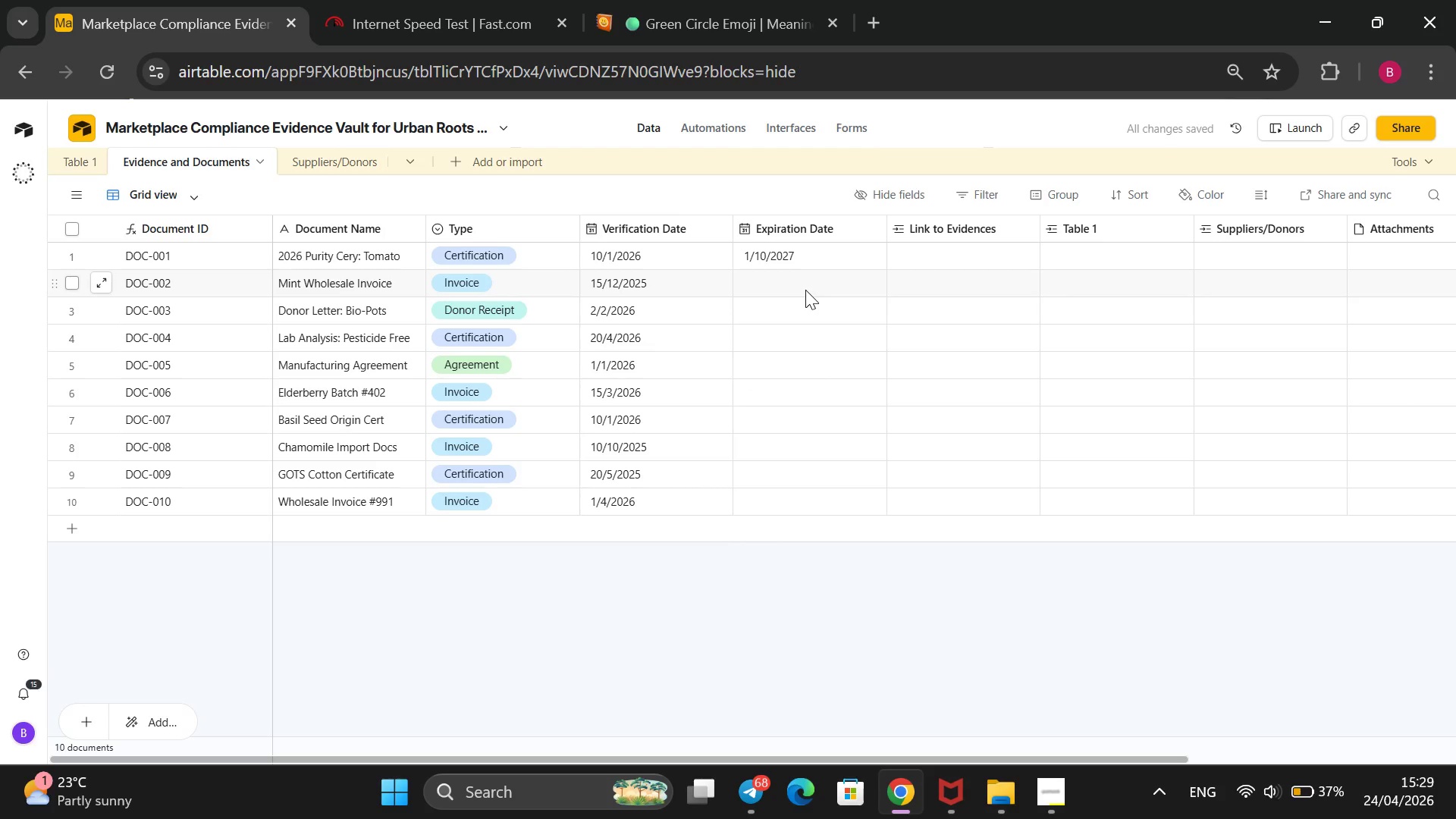 
key(CapsLock)
 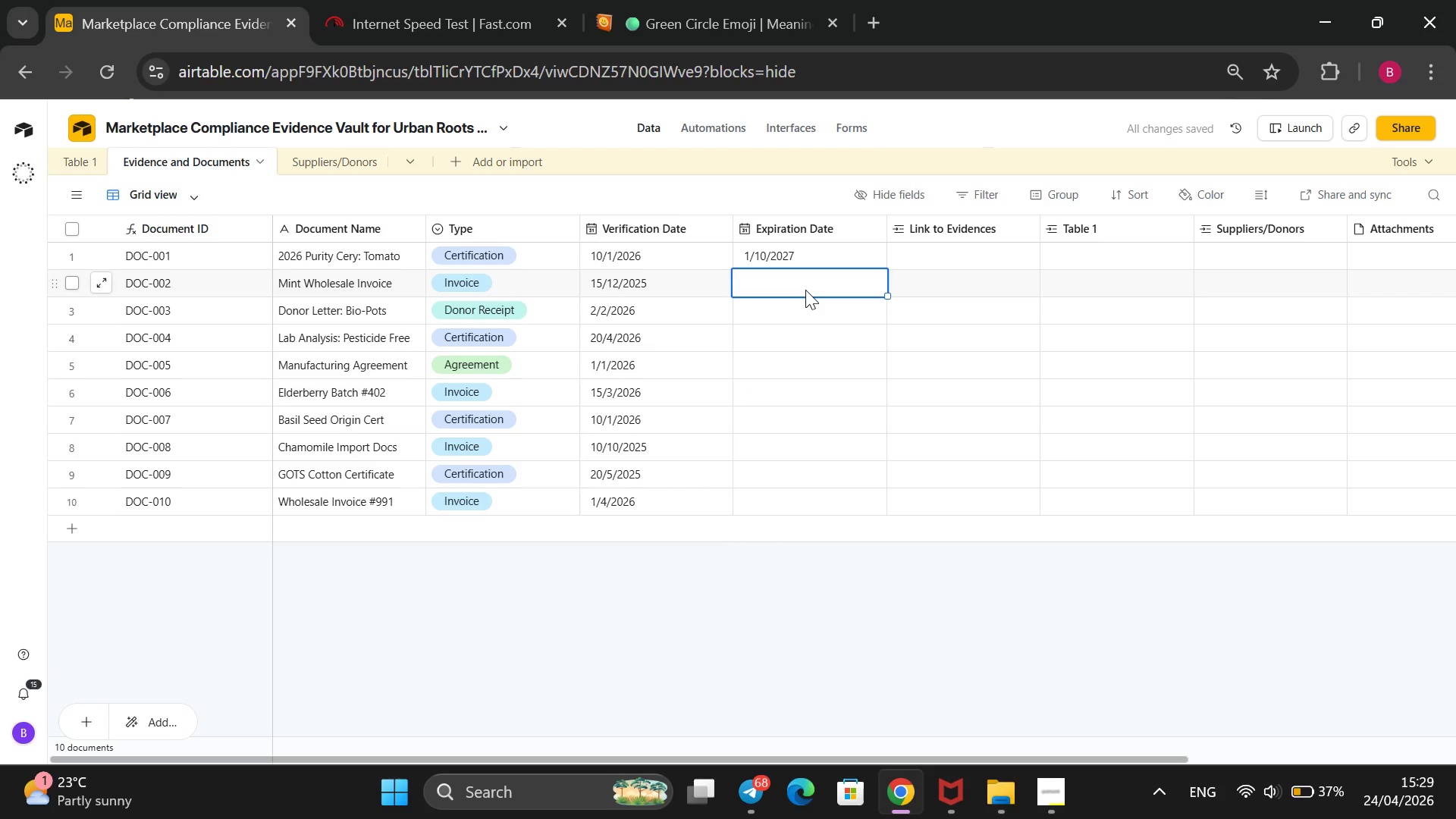 
key(N)
 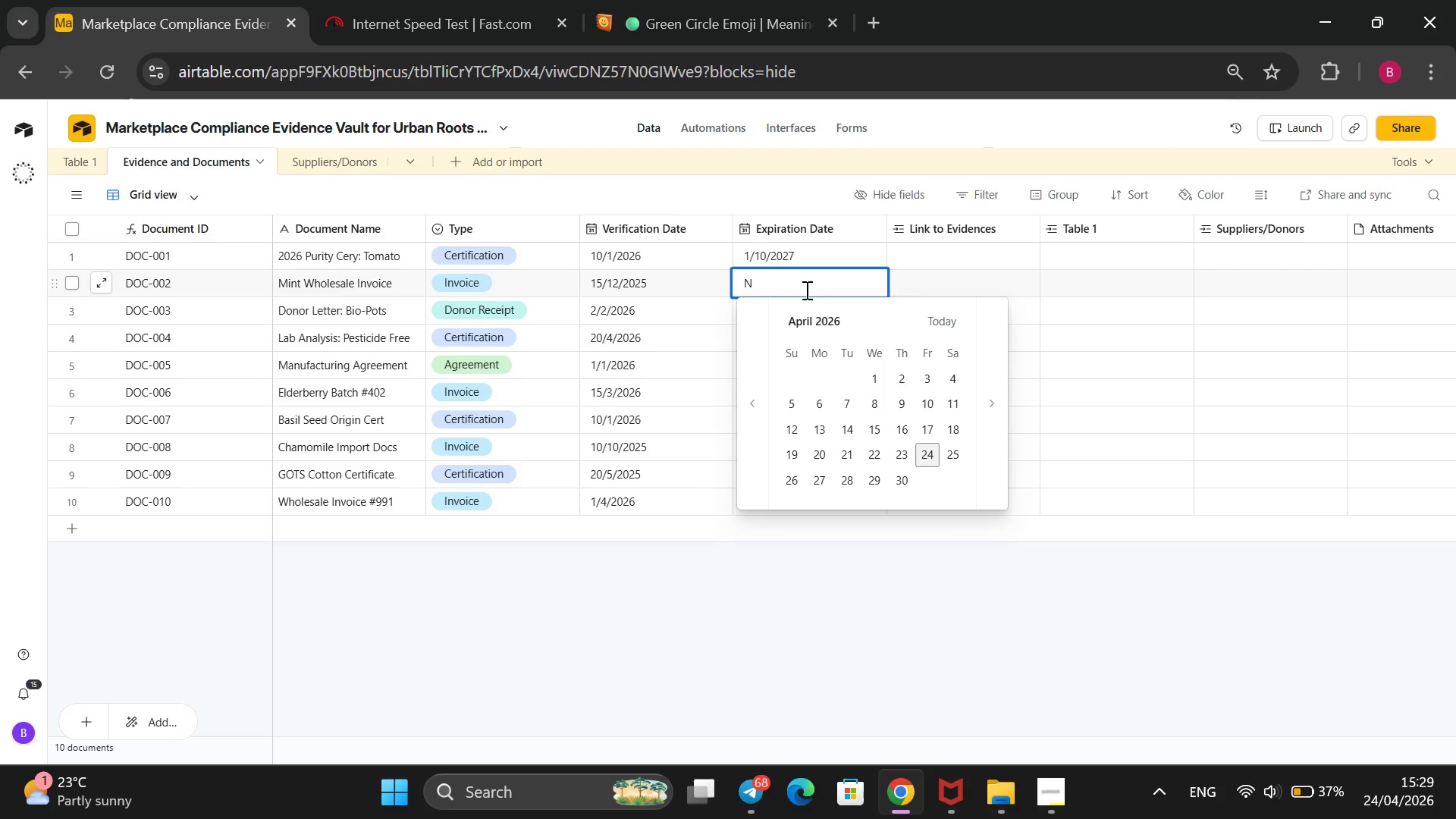 
key(Slash)
 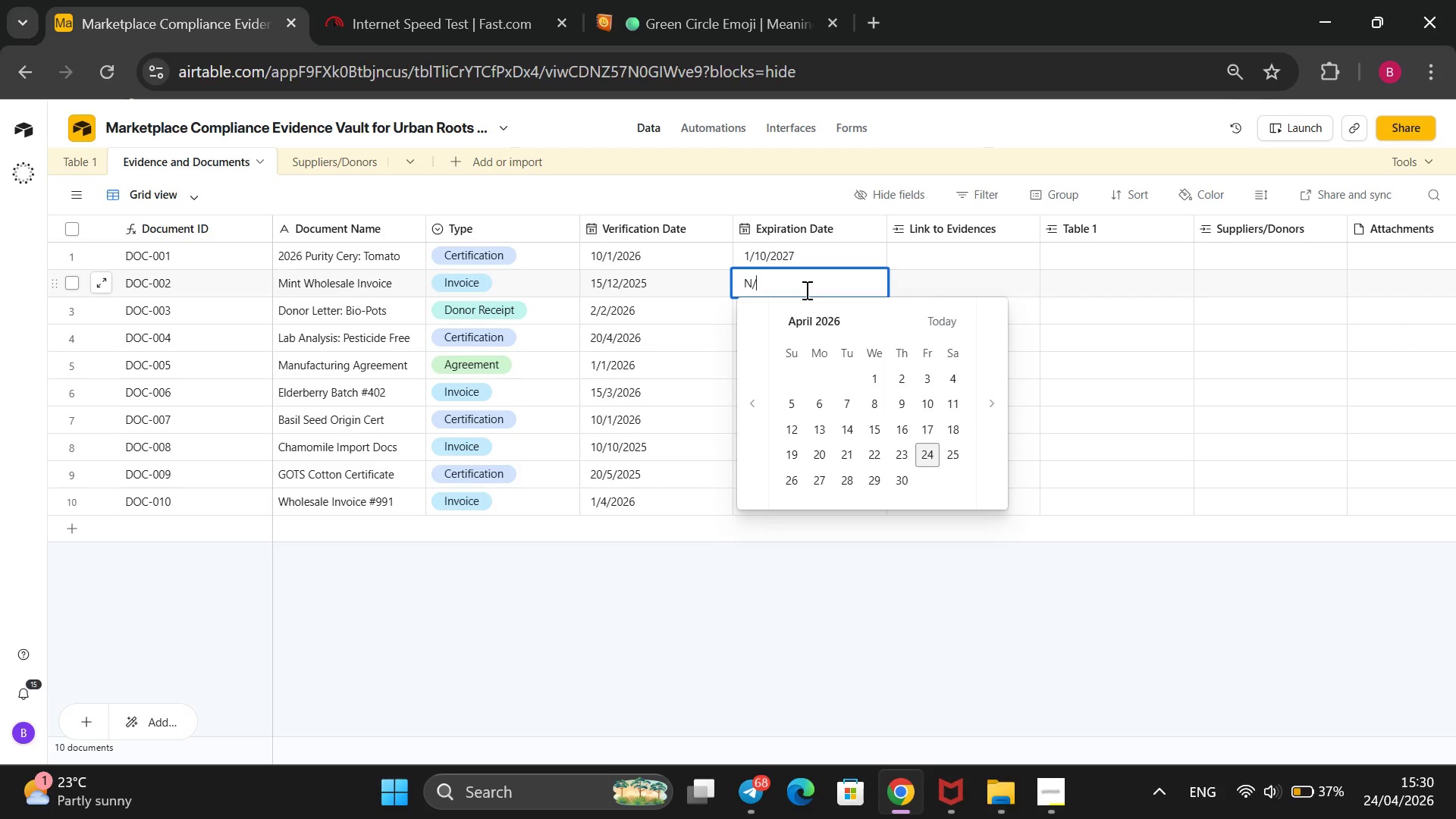 
key(A)
 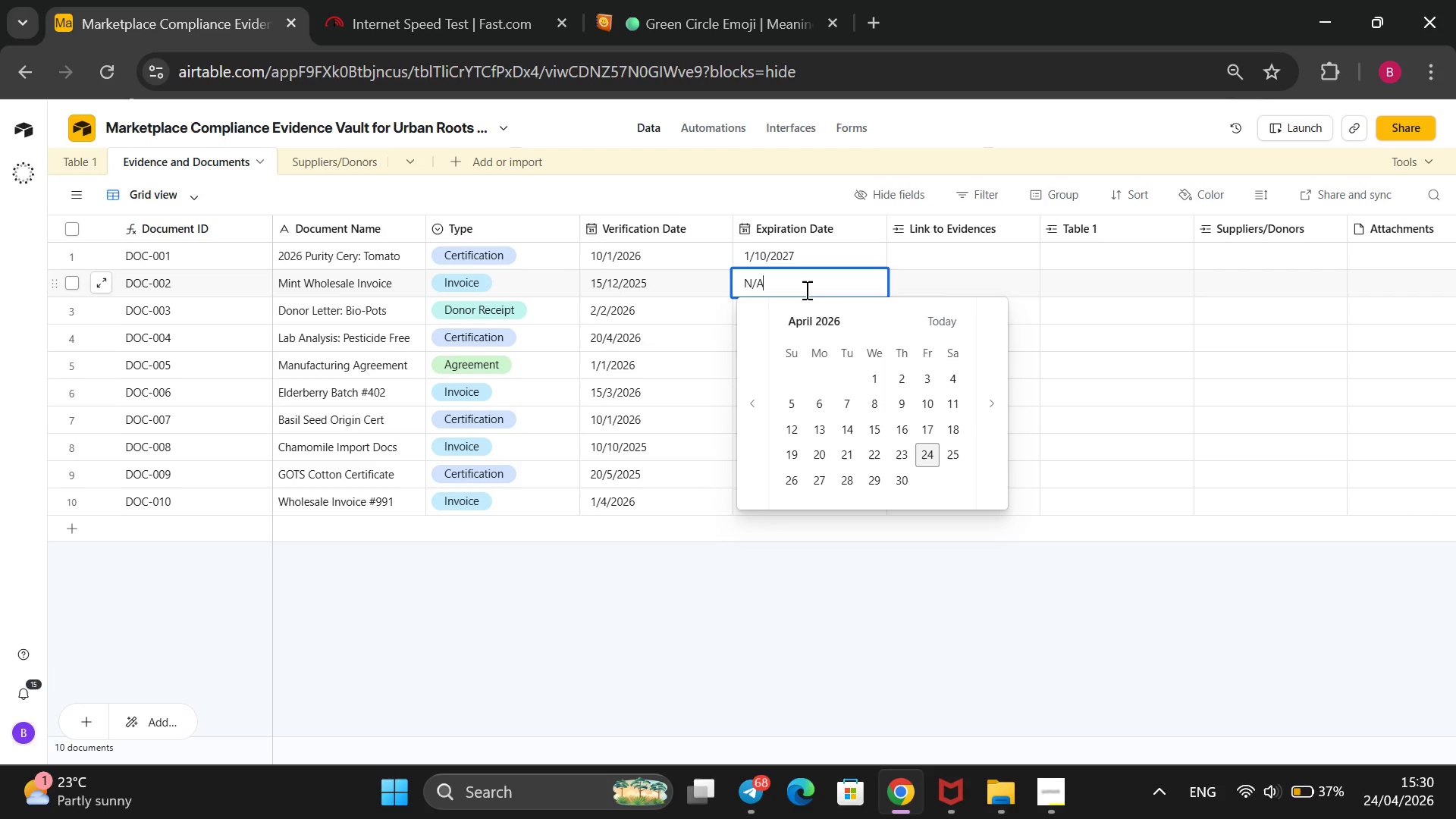 
key(CapsLock)
 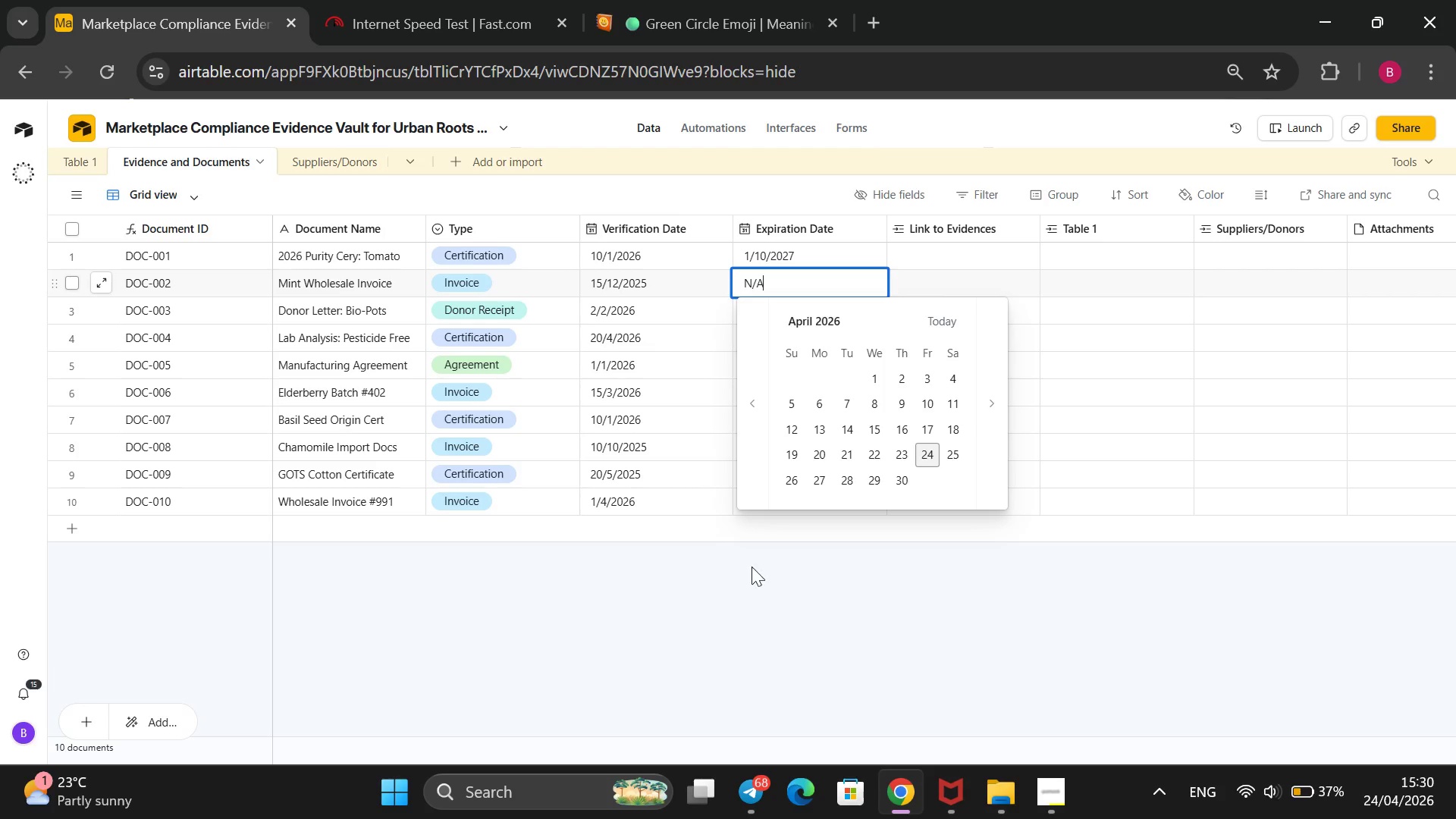 
left_click([748, 576])
 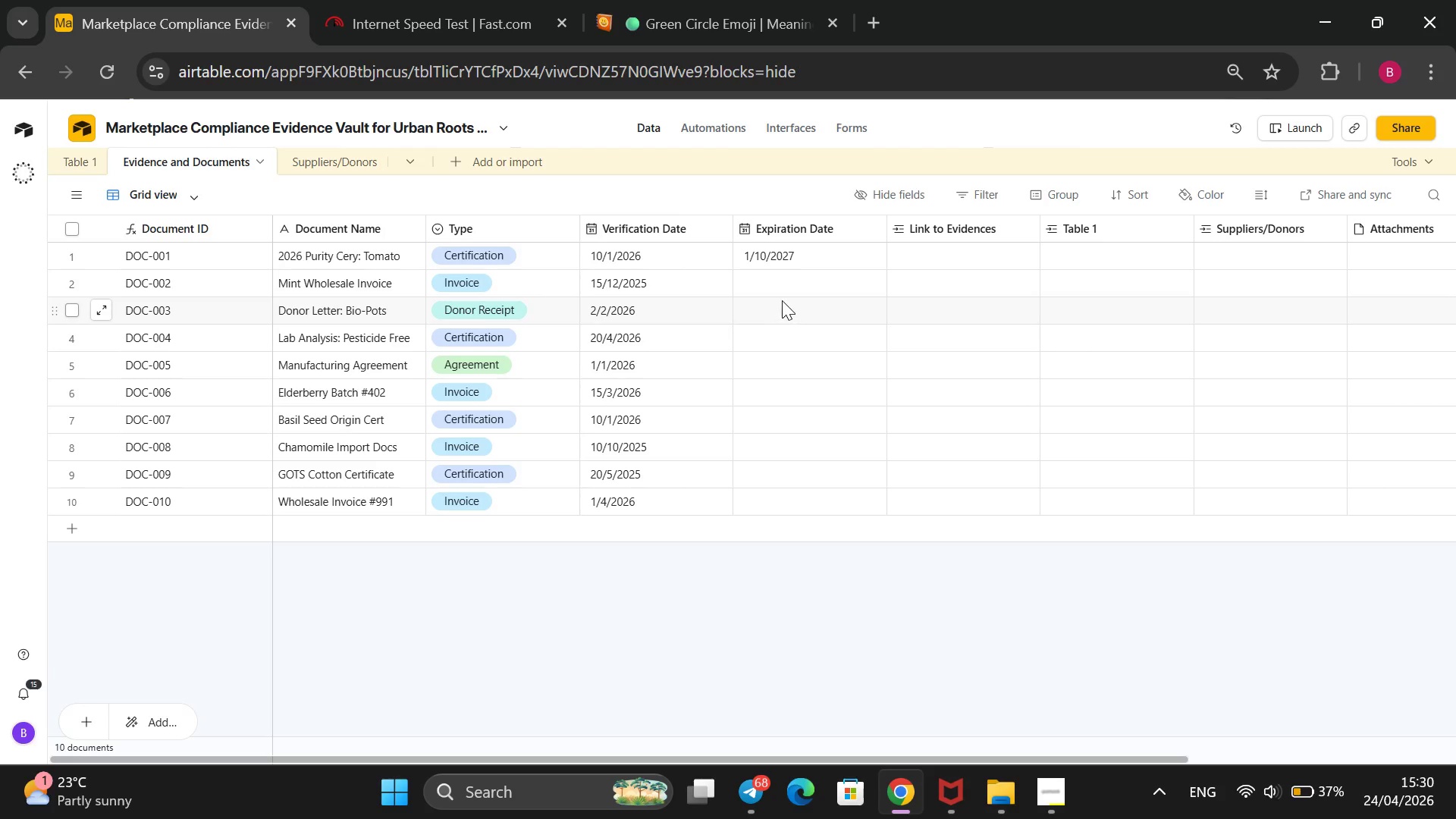 
left_click([791, 278])
 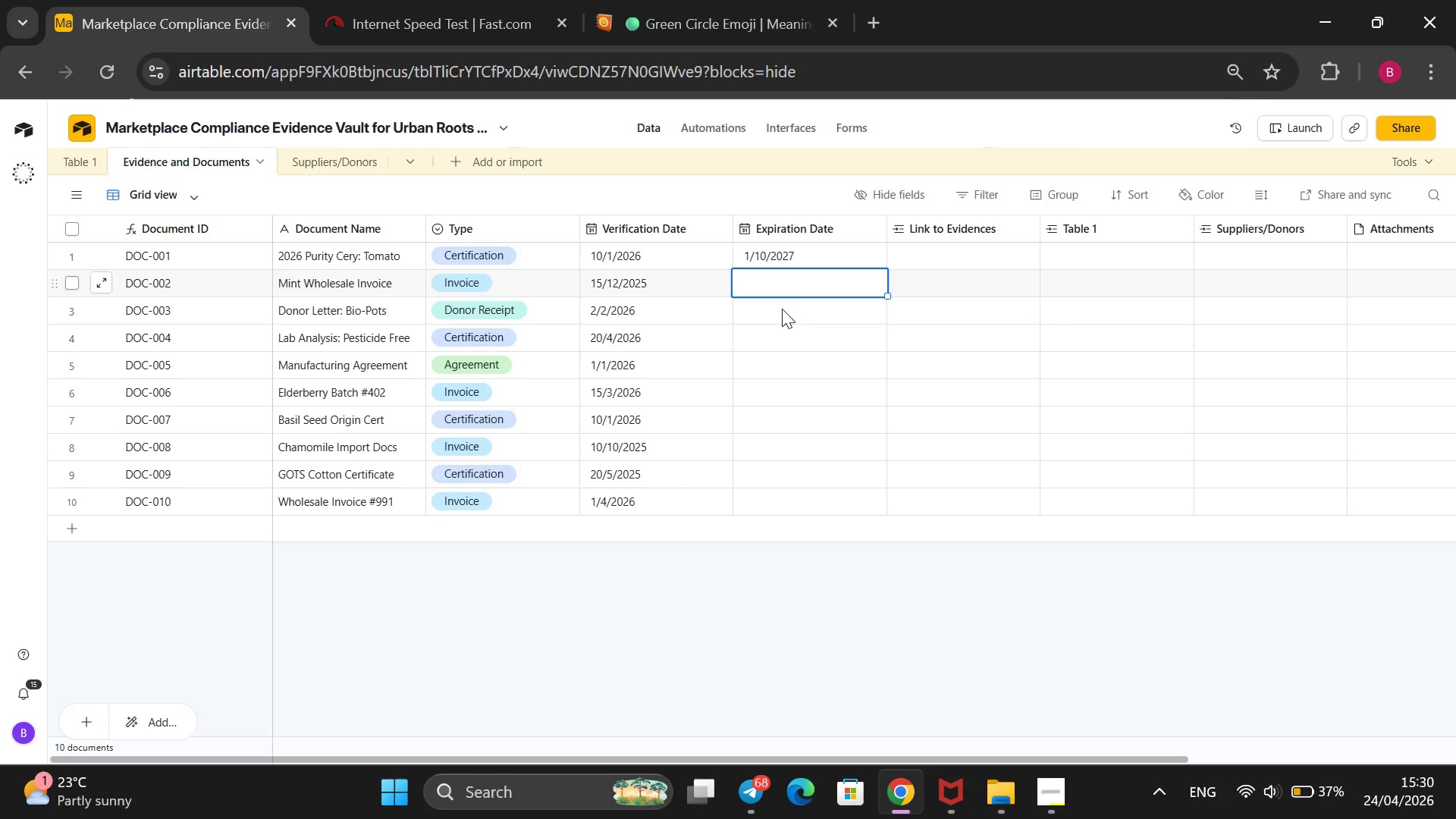 
left_click([790, 318])
 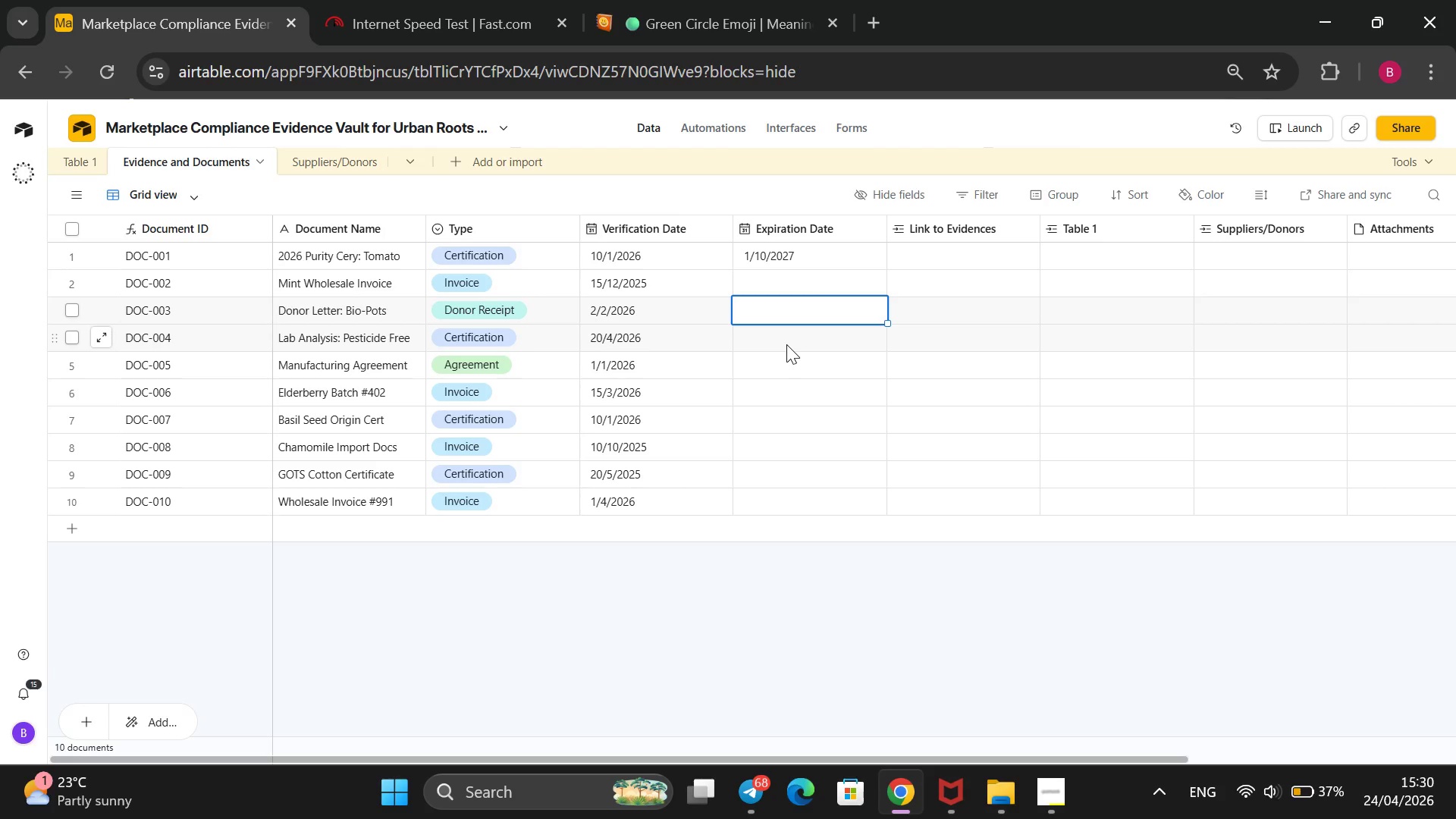 
left_click([786, 344])
 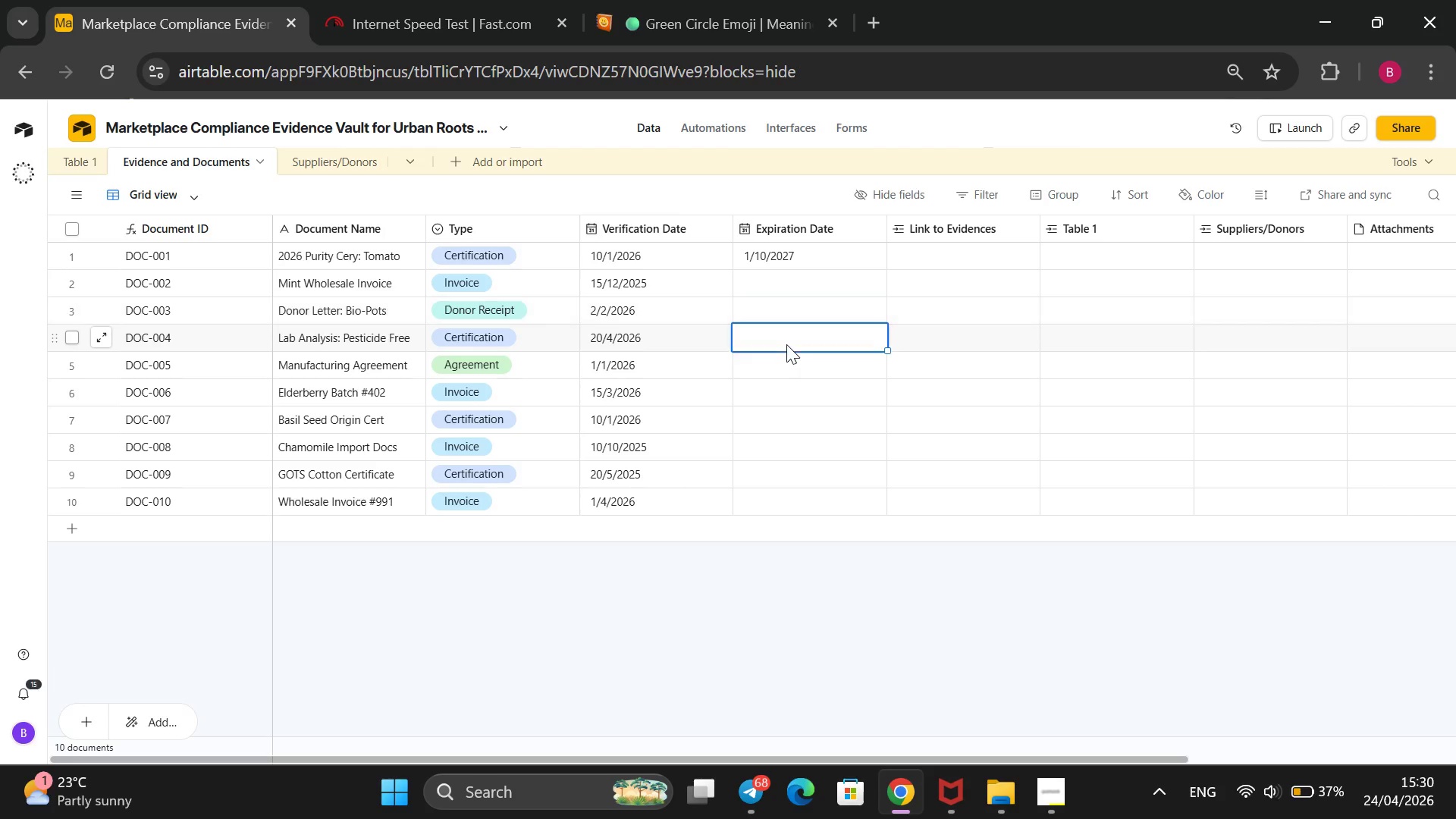 
type(12/20/2026)
 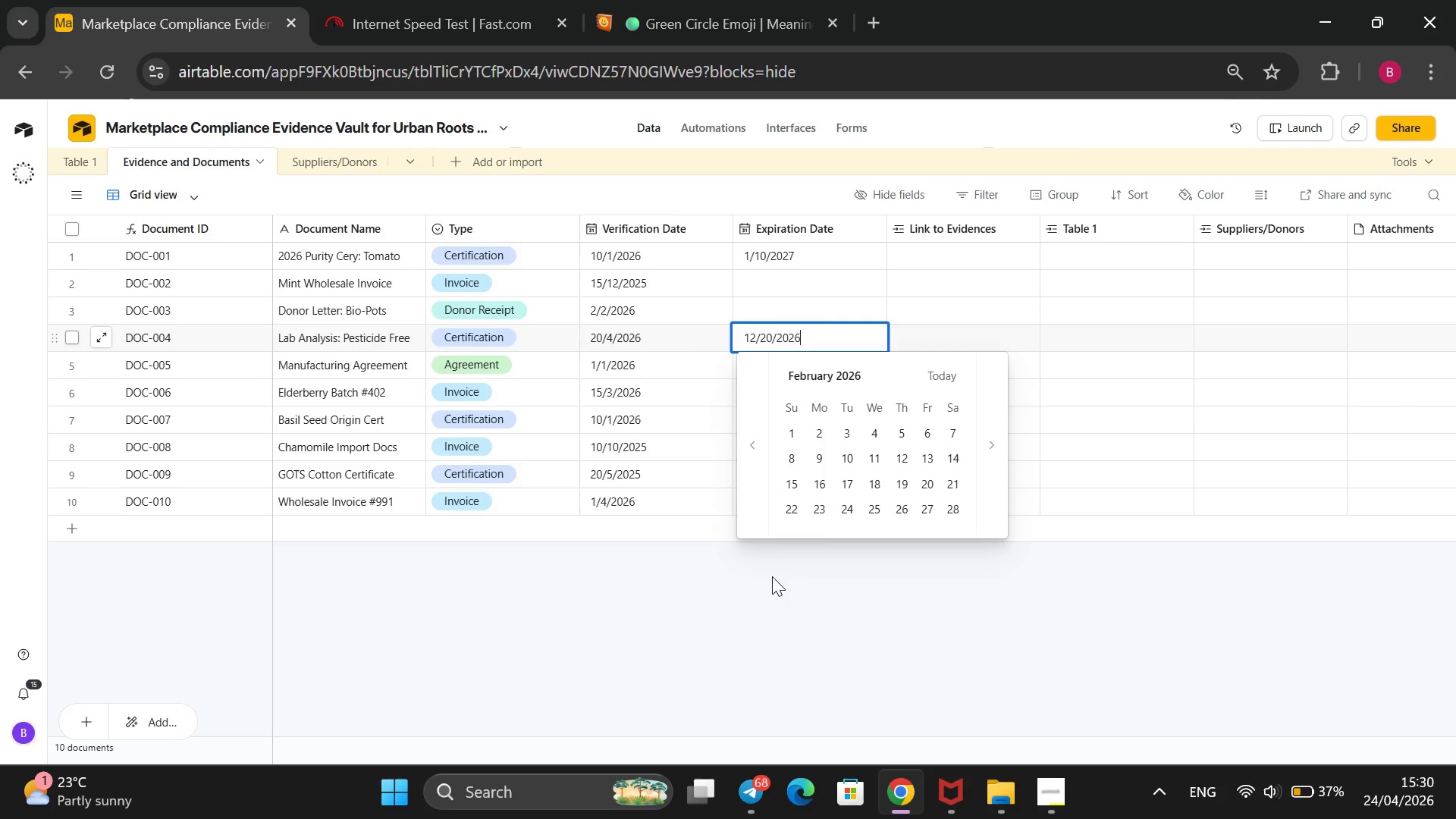 
left_click([774, 576])
 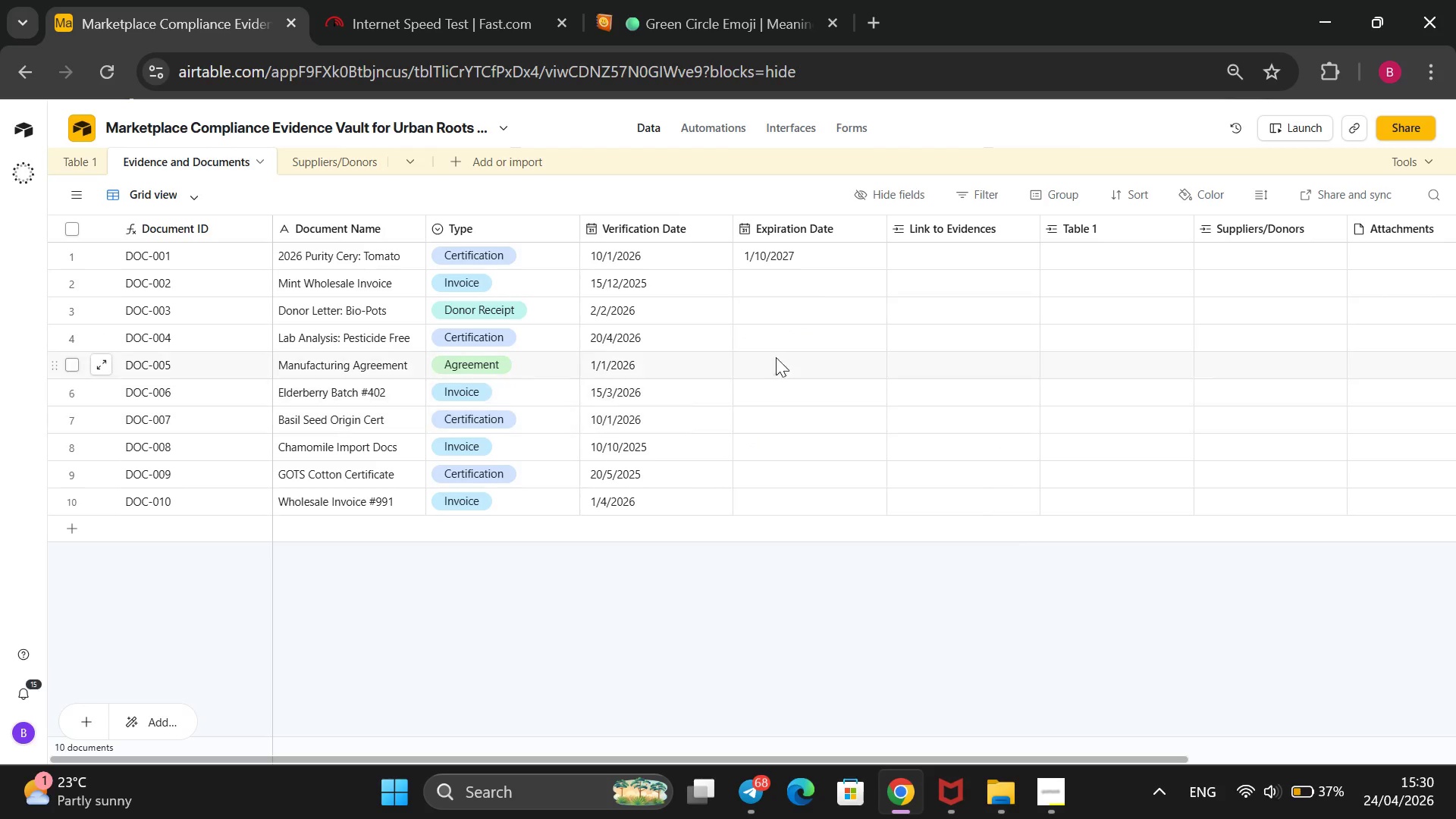 
left_click([789, 312])
 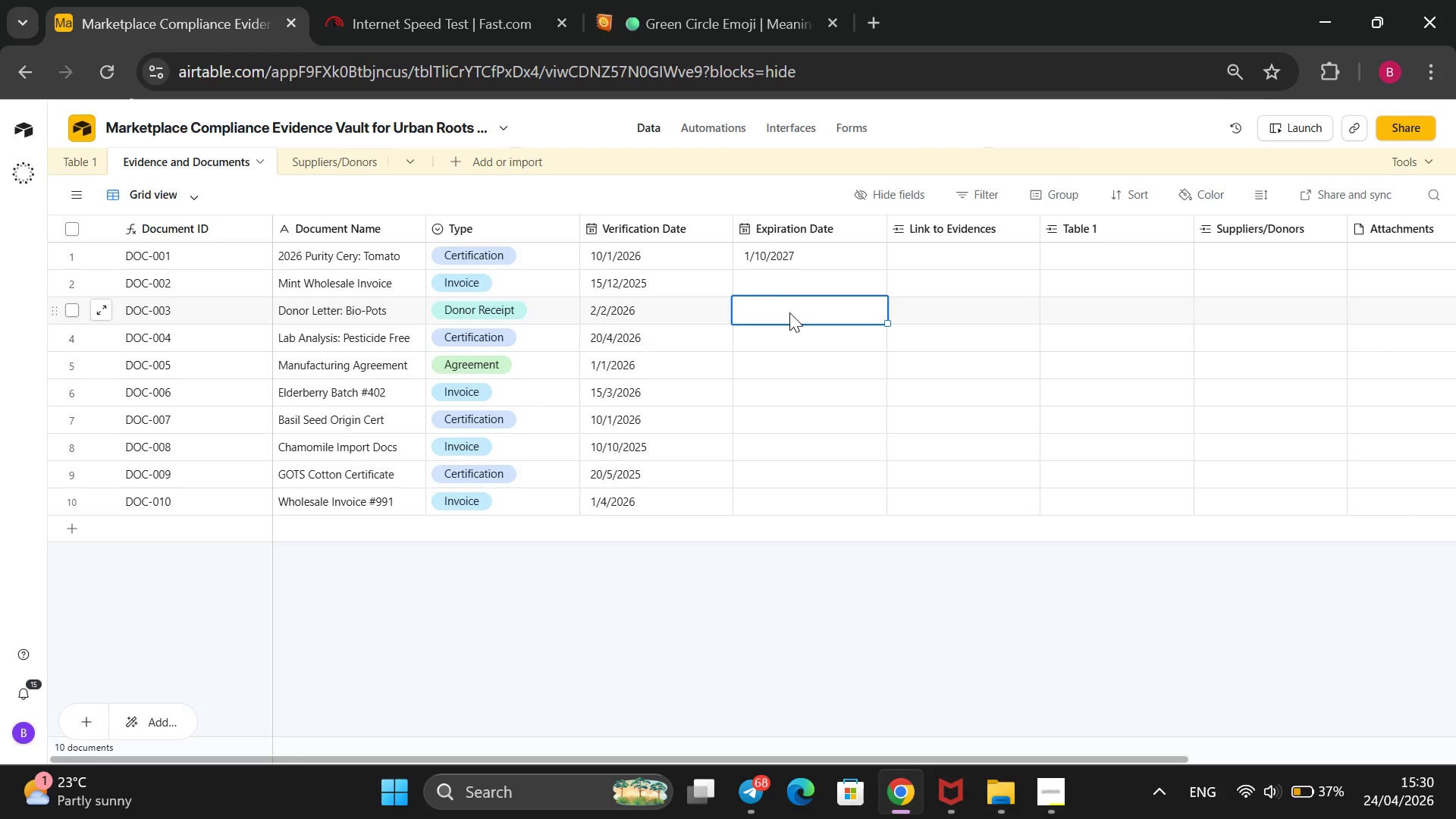 
type(12/20/2026)
 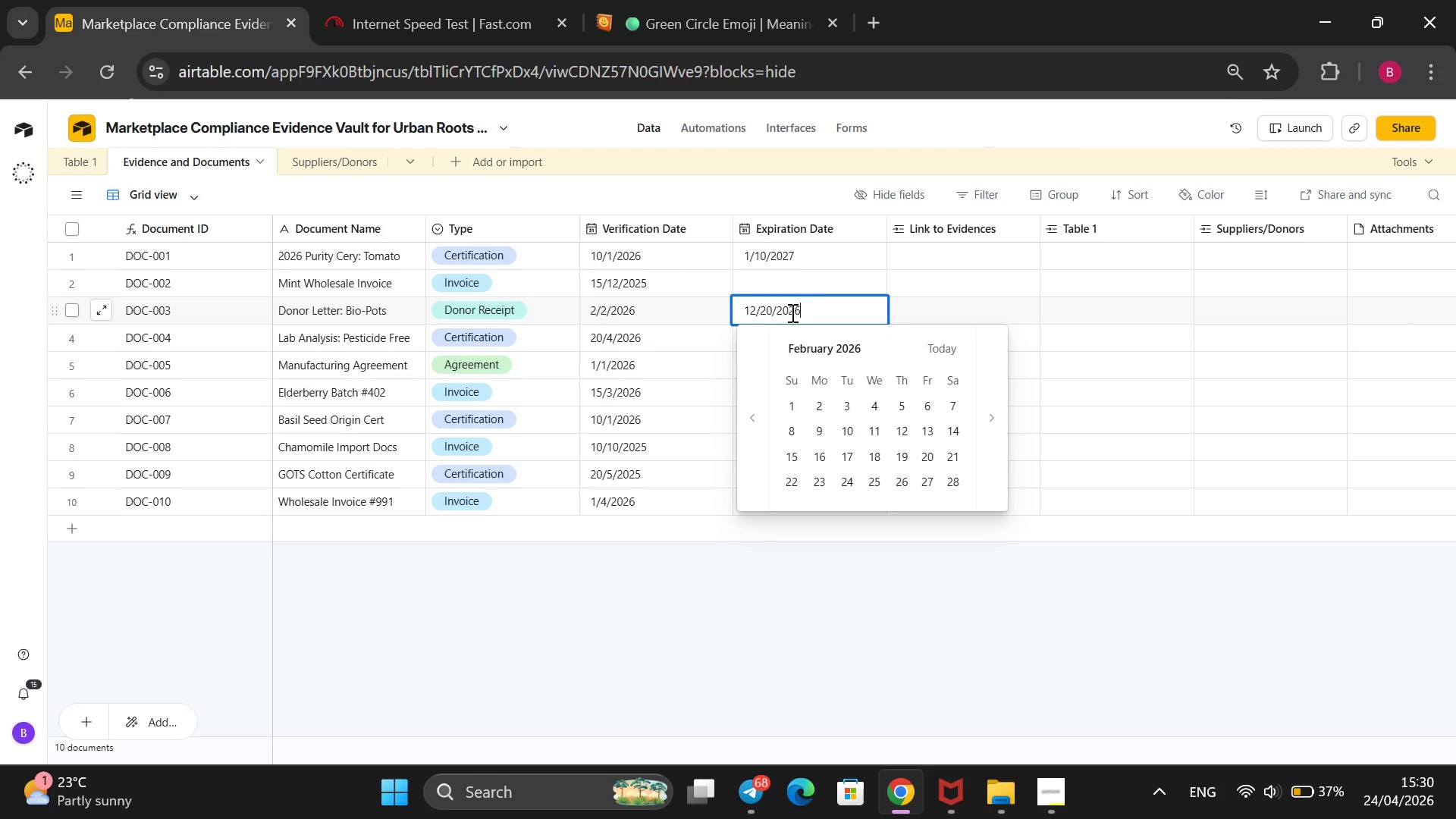 
left_click([815, 305])
 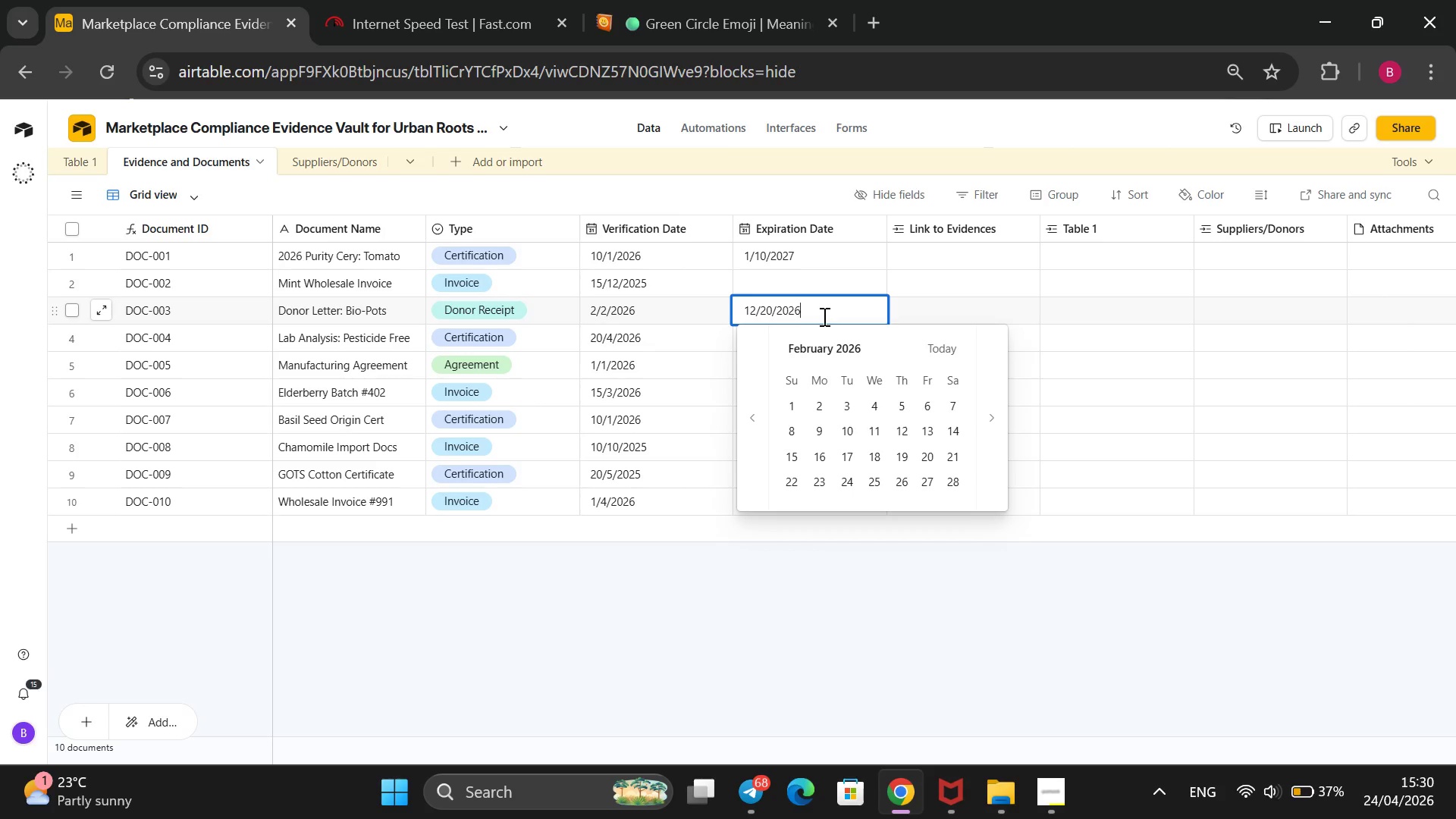 
key(Enter)
 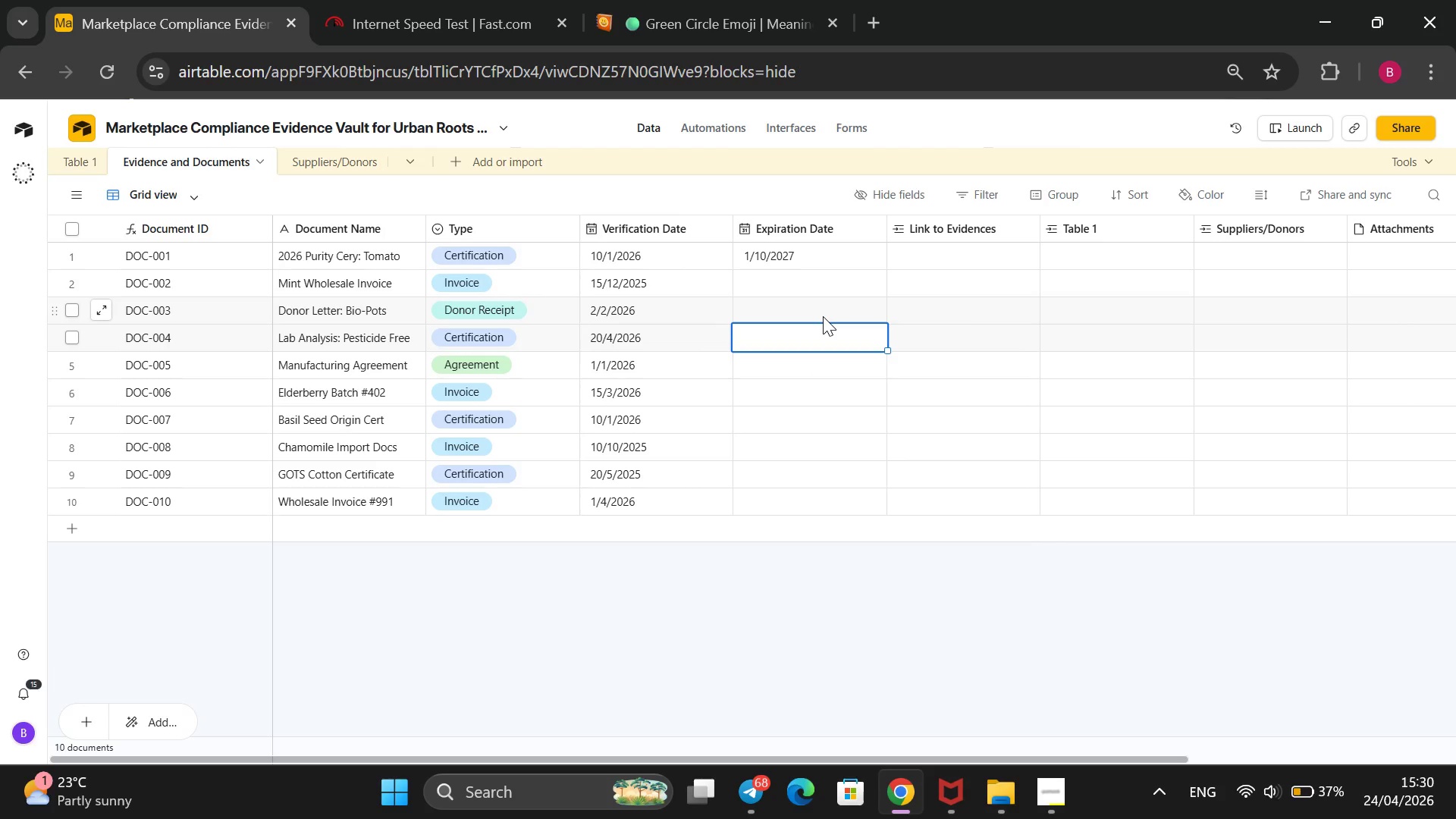 
left_click([829, 307])
 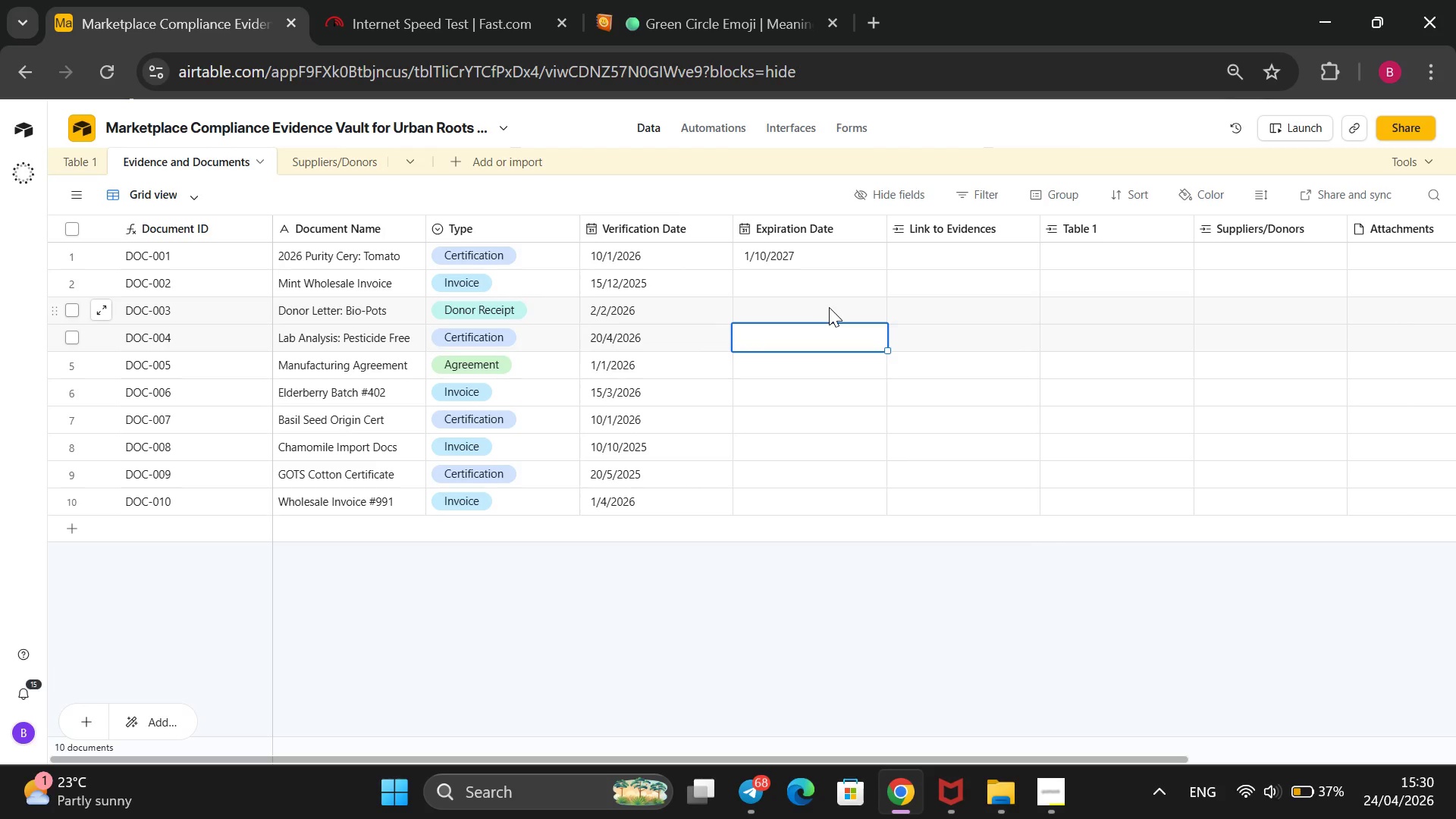 
double_click([829, 307])
 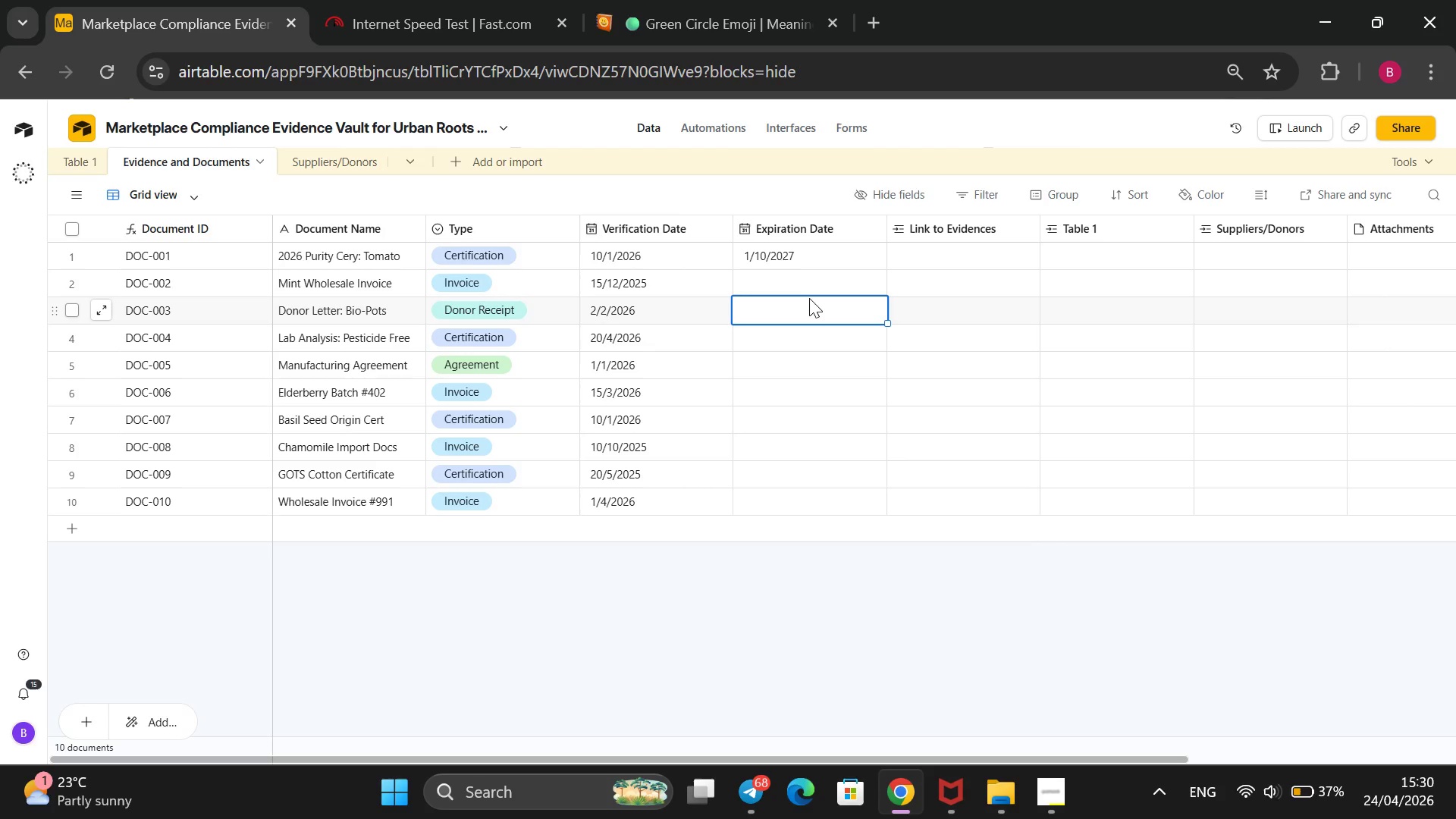 
left_click([812, 286])
 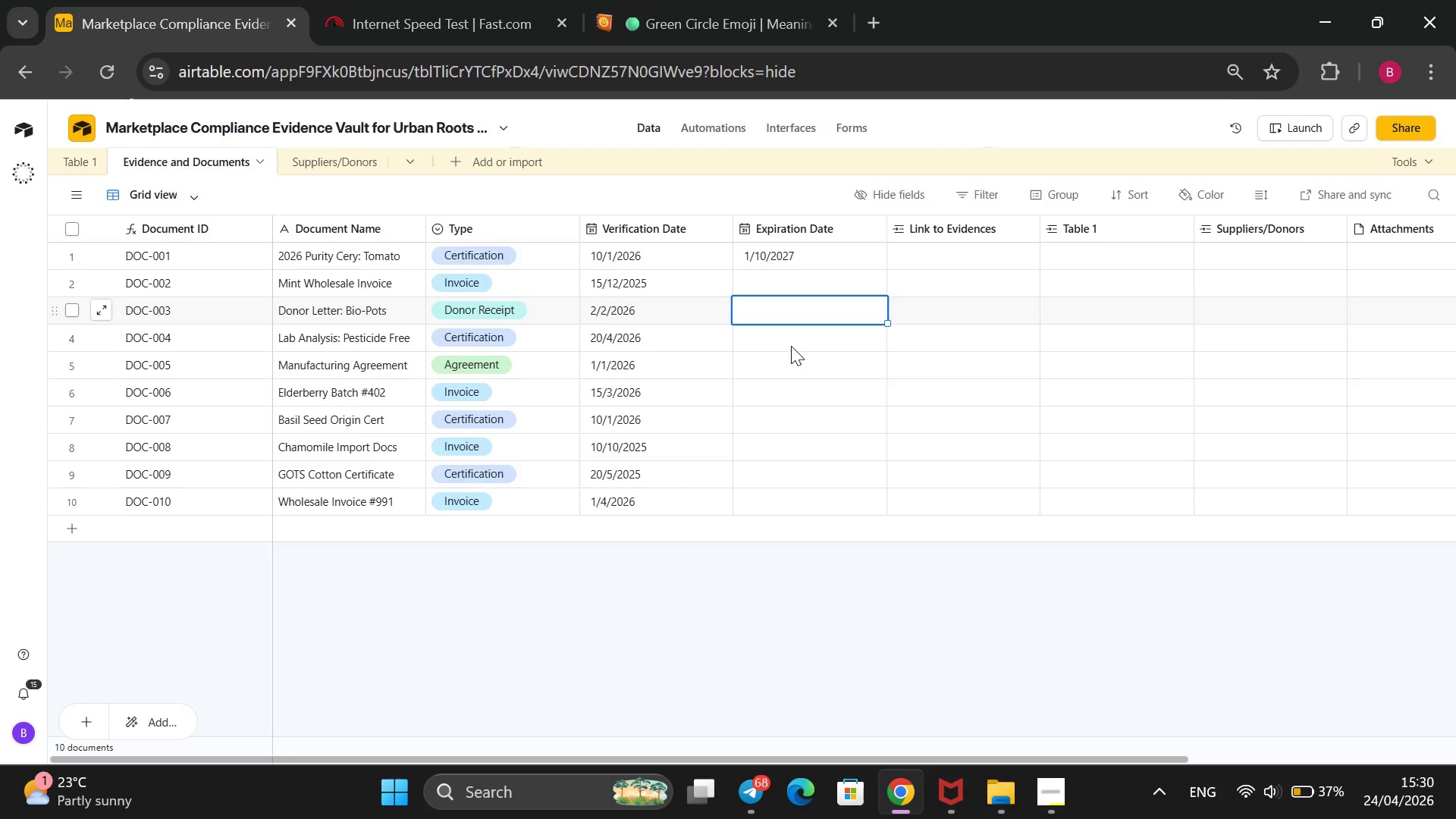 
double_click([791, 346])
 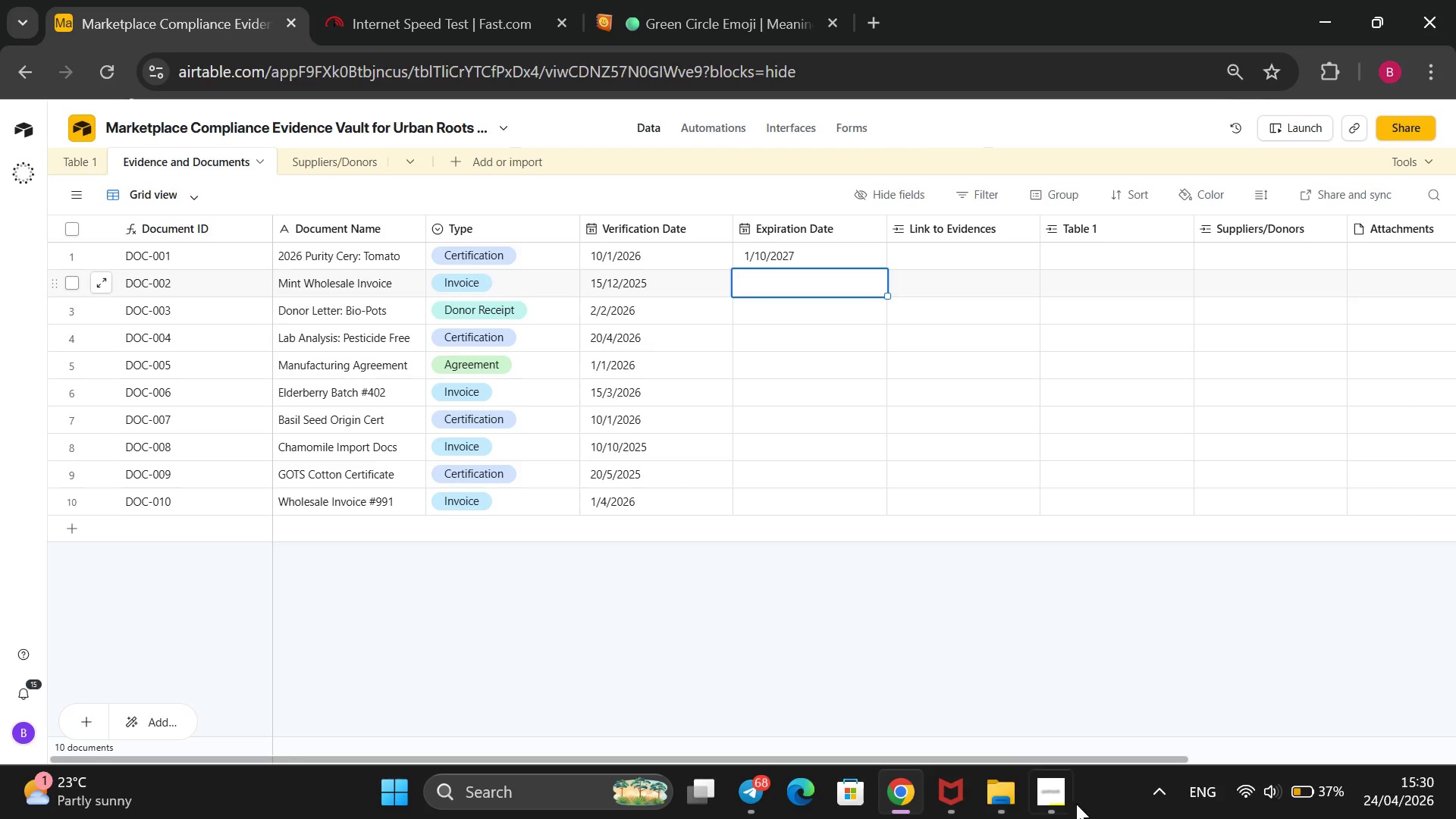 
left_click([1068, 813])